 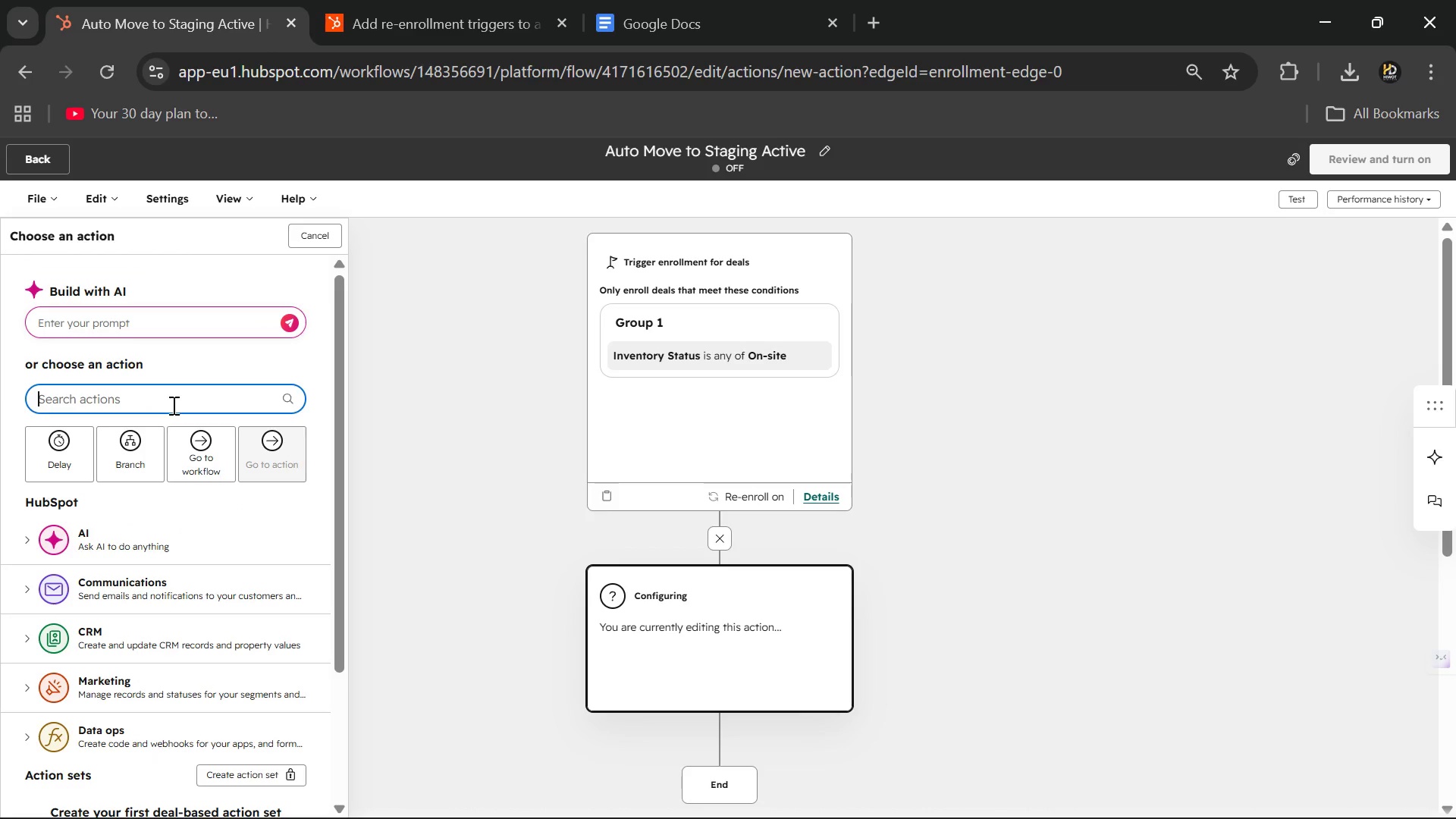 
type(Deal)
 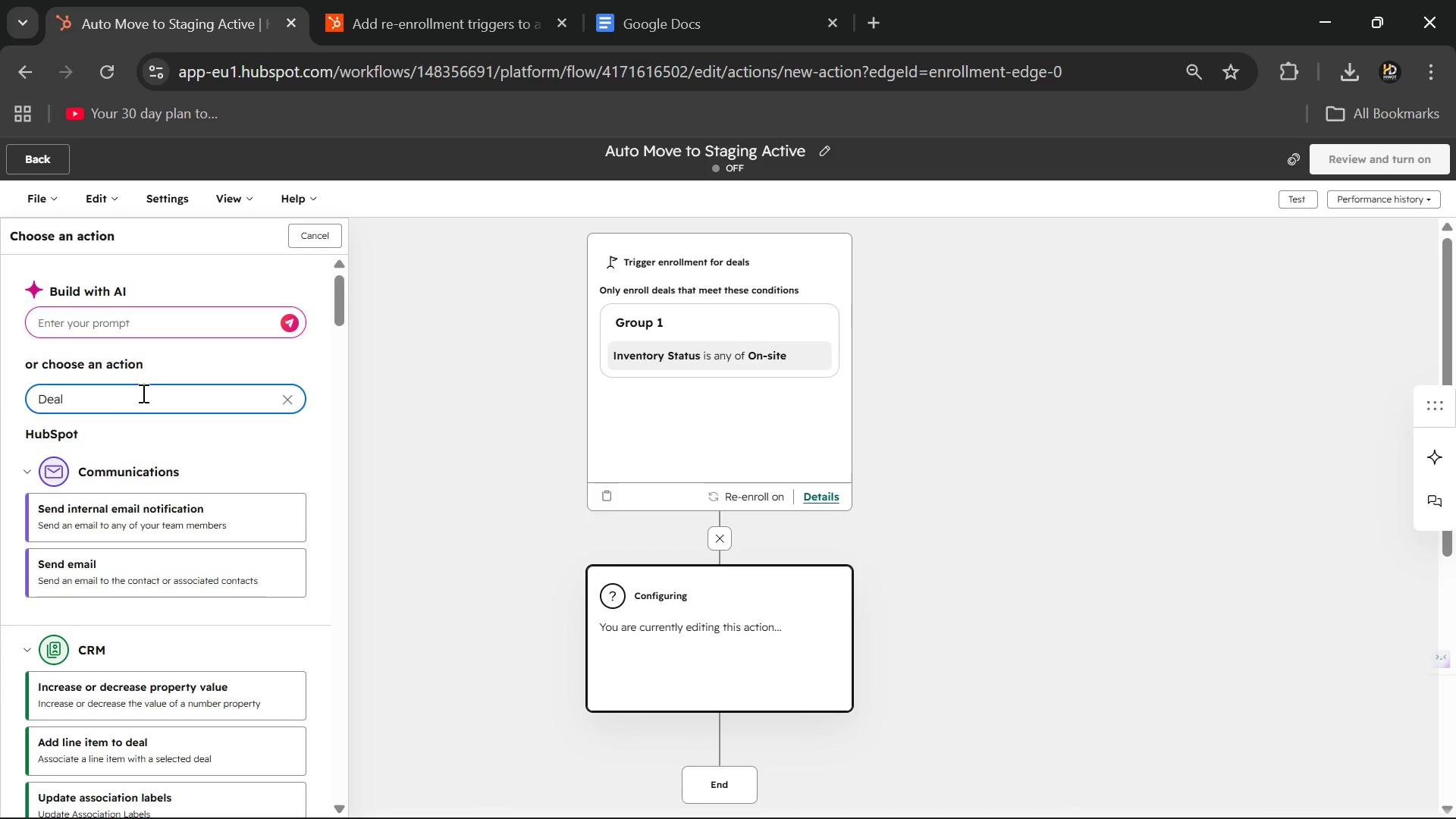 
wait(6.09)
 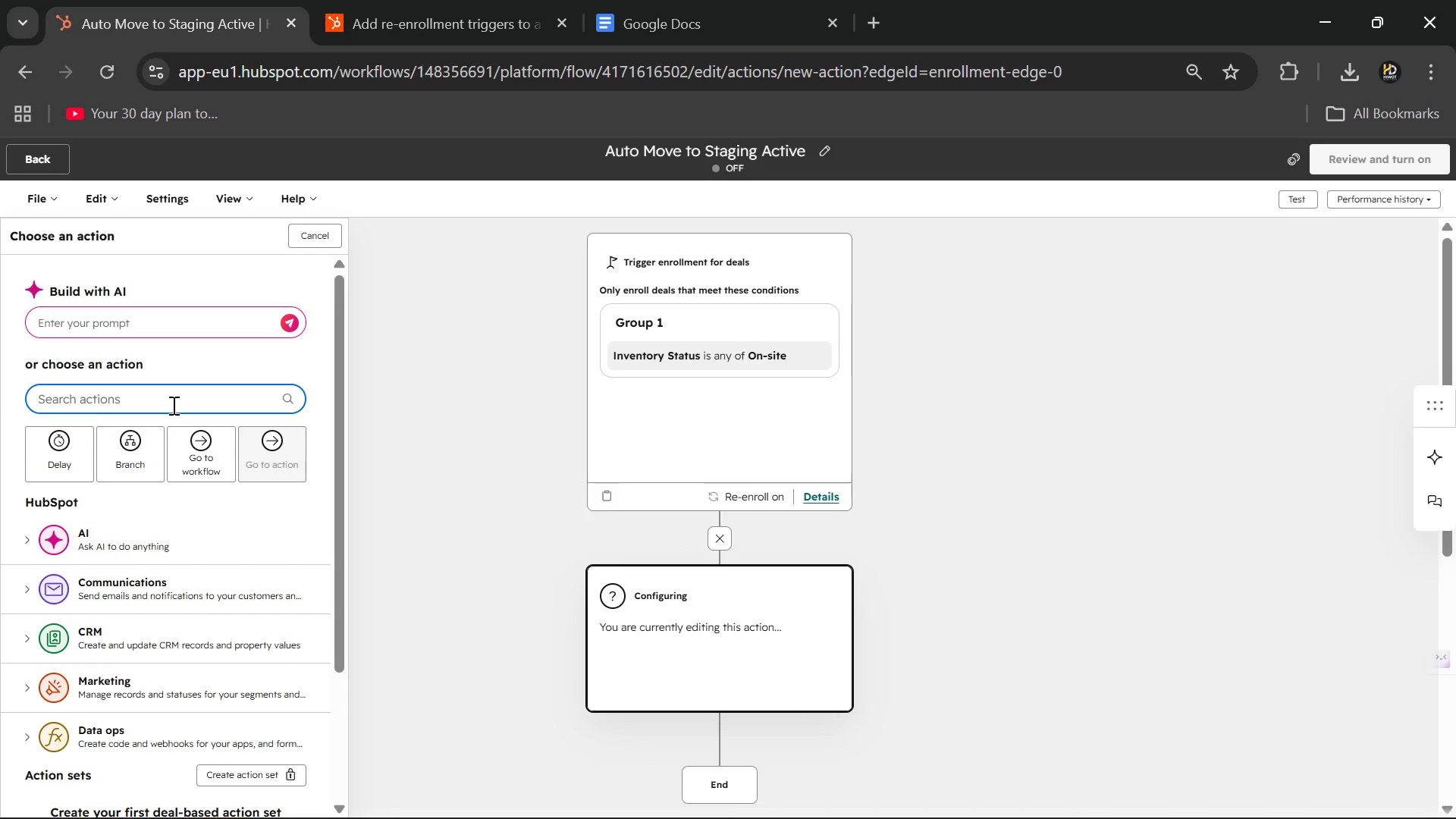 
type( Stage)
key(Backspace)
key(Backspace)
key(Backspace)
key(Backspace)
key(Backspace)
key(Backspace)
key(Backspace)
 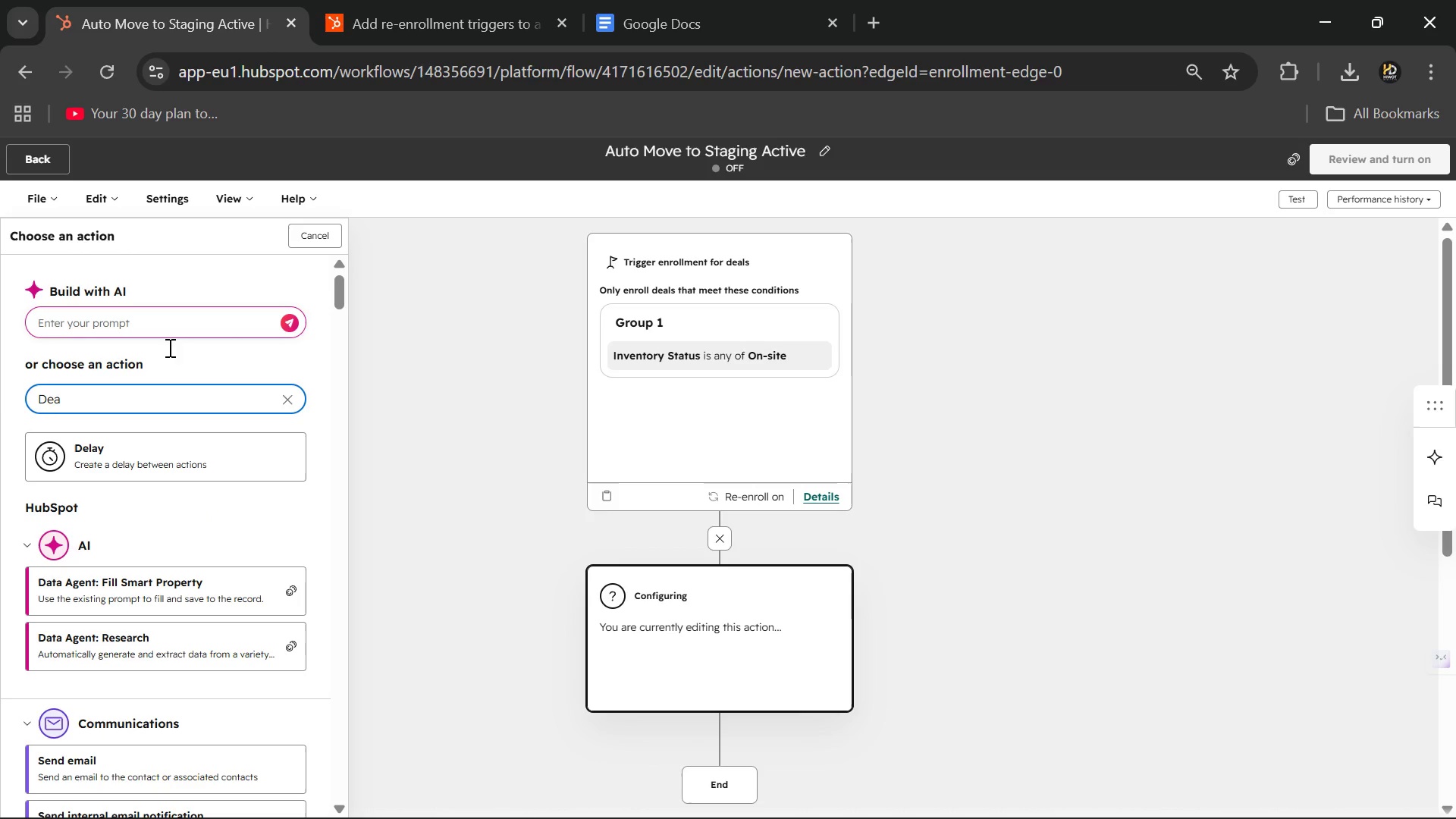 
wait(7.77)
 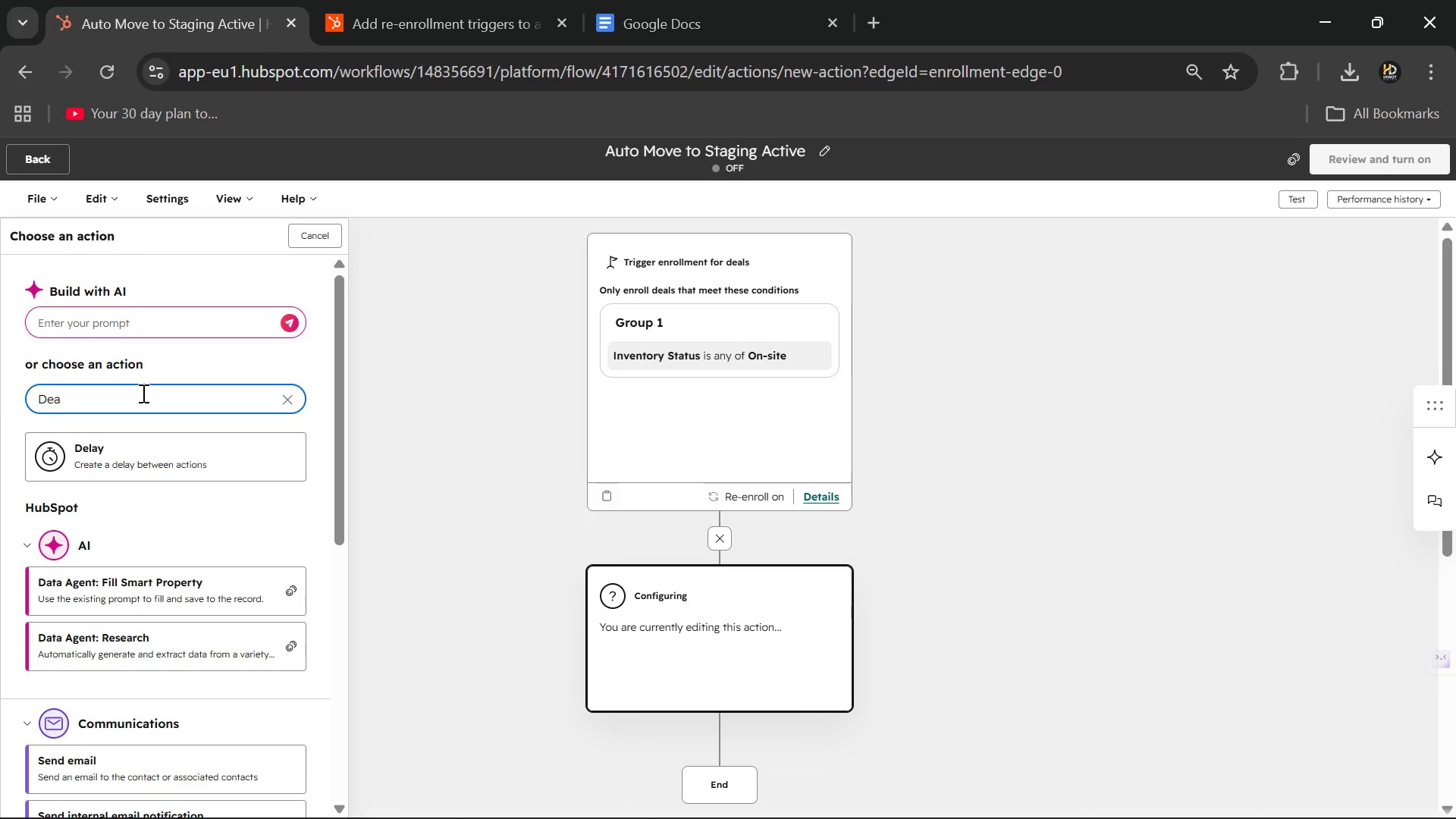 
left_click([292, 391])
 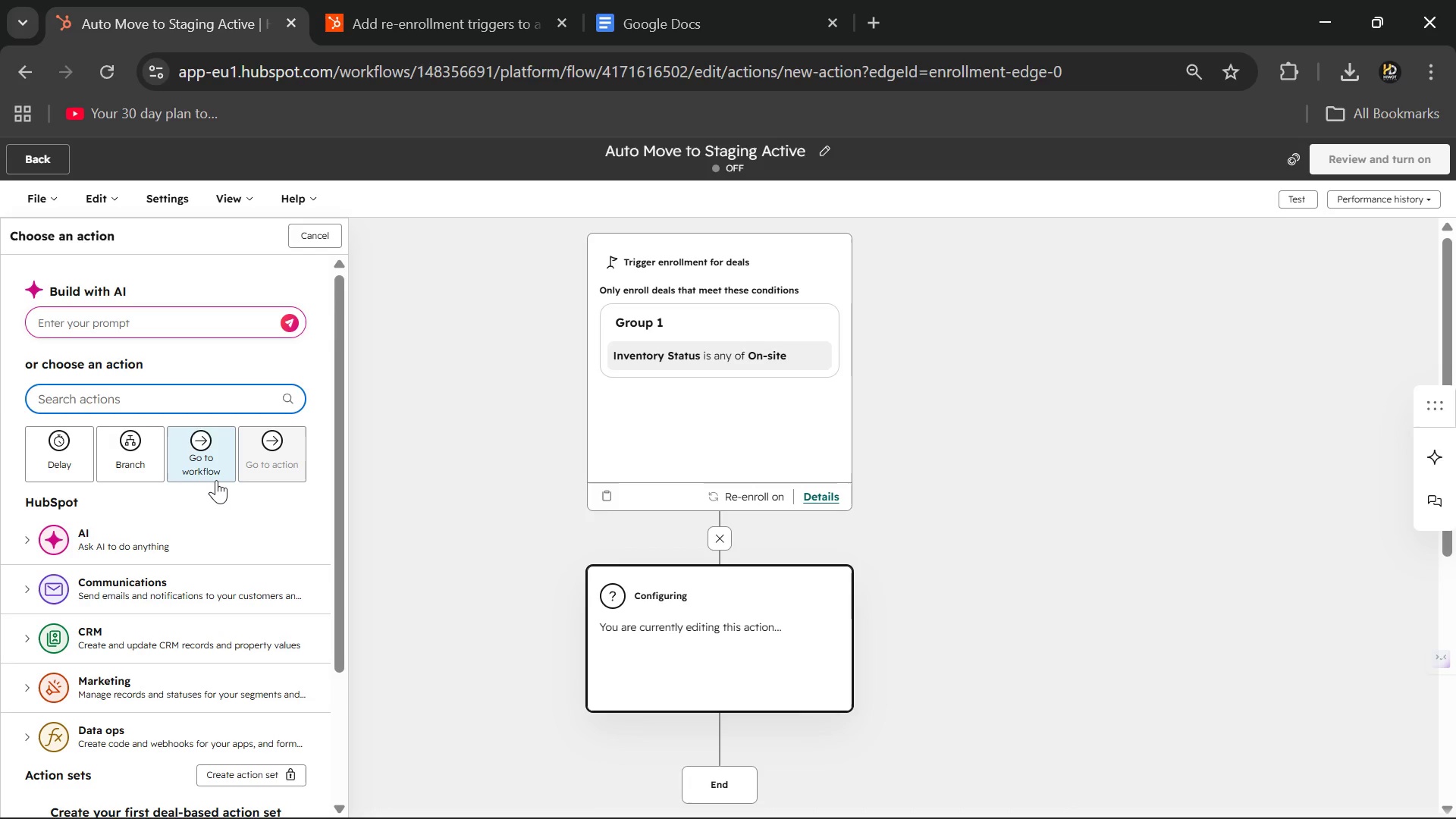 
left_click([215, 481])
 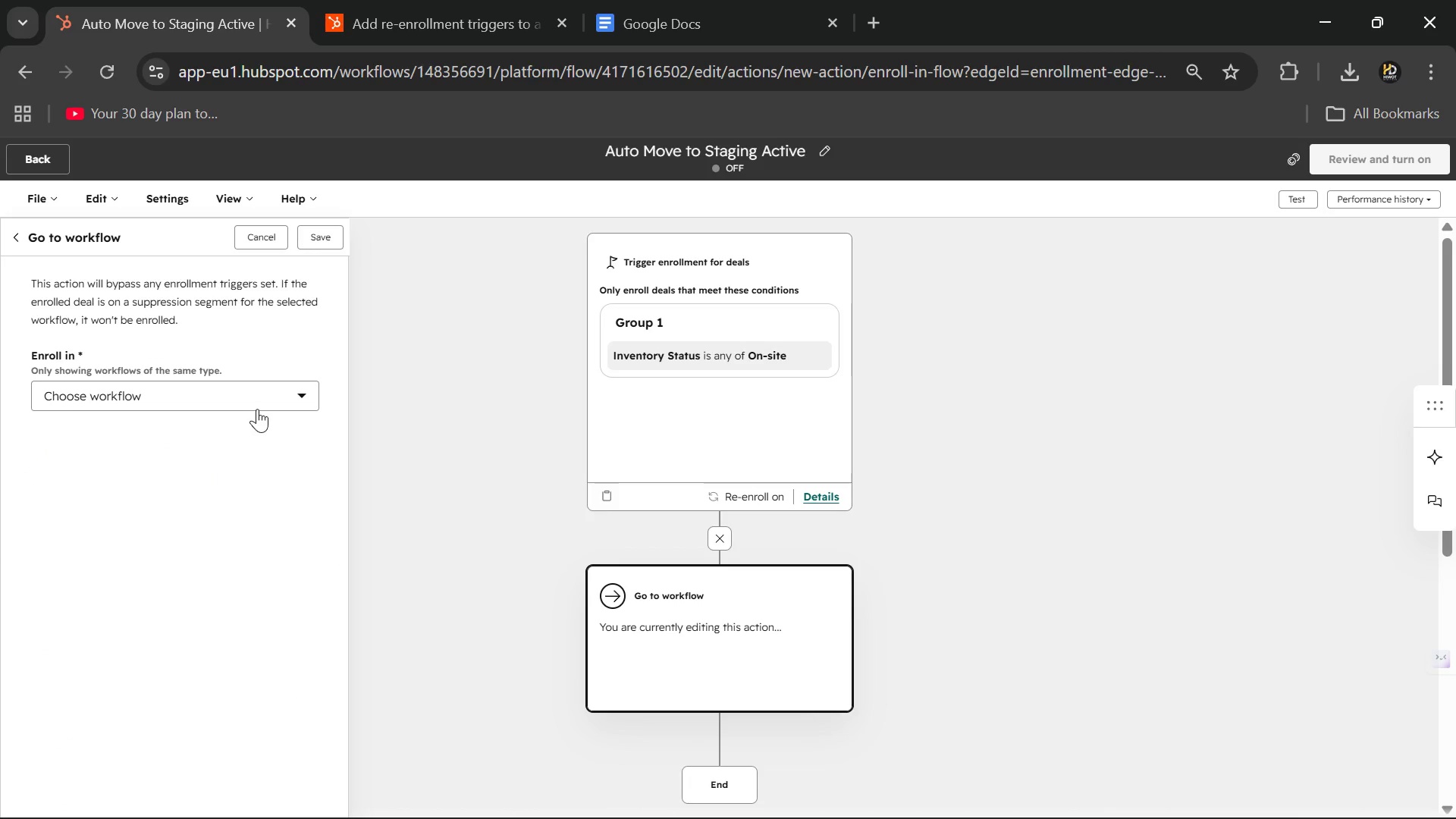 
left_click([281, 389])
 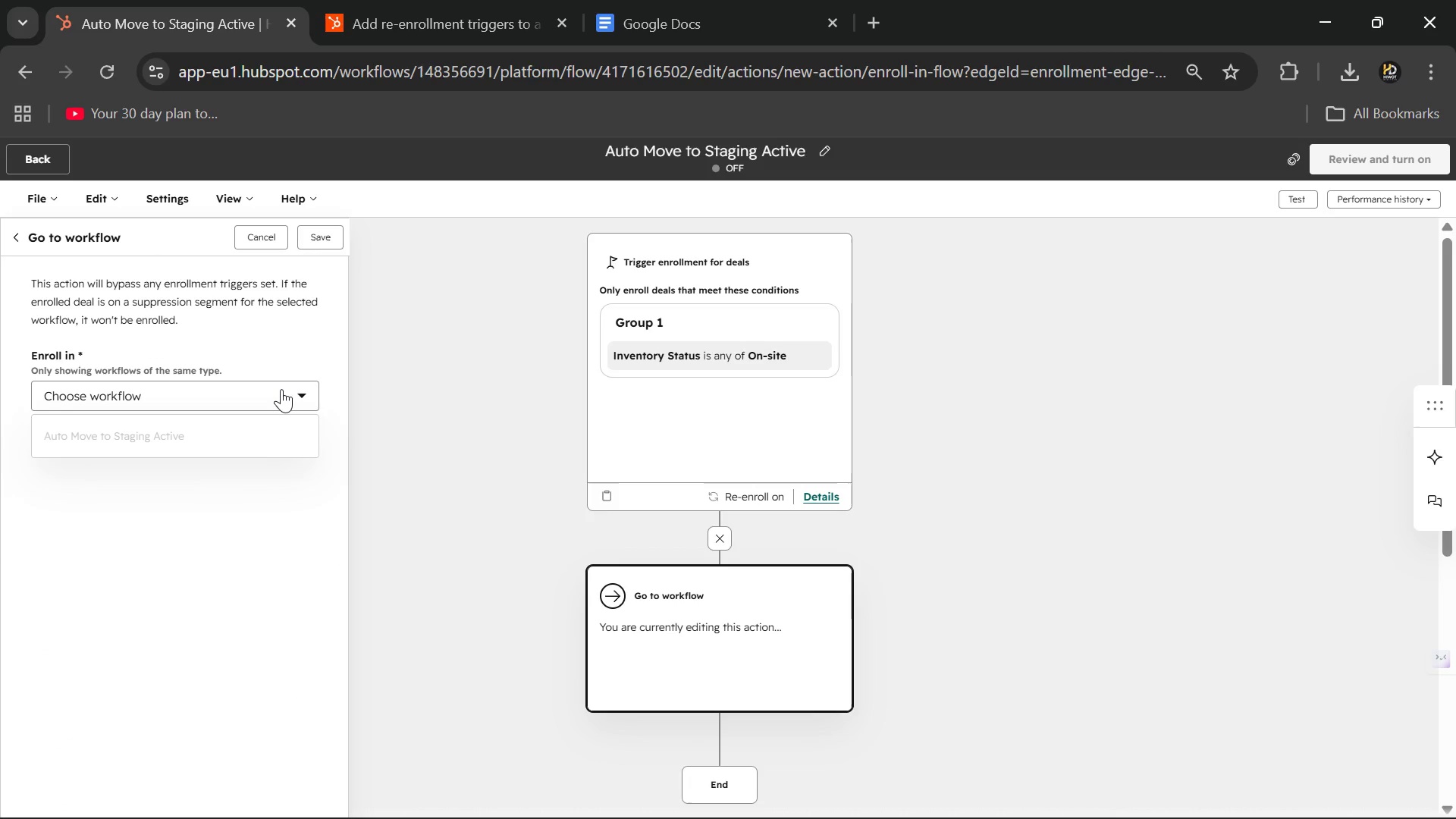 
left_click_drag(start_coordinate=[281, 389], to_coordinate=[38, 231])
 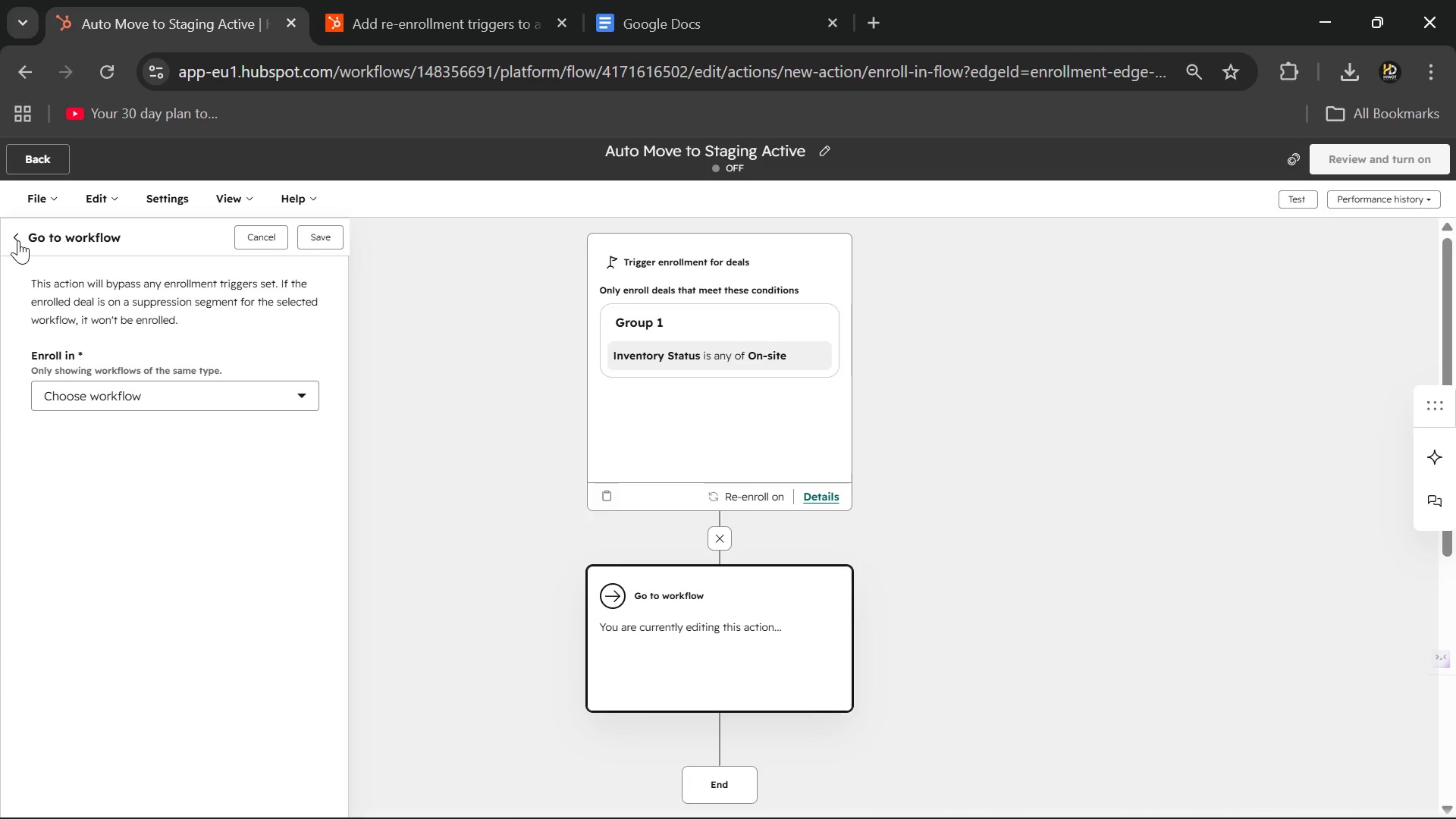 
left_click([18, 240])
 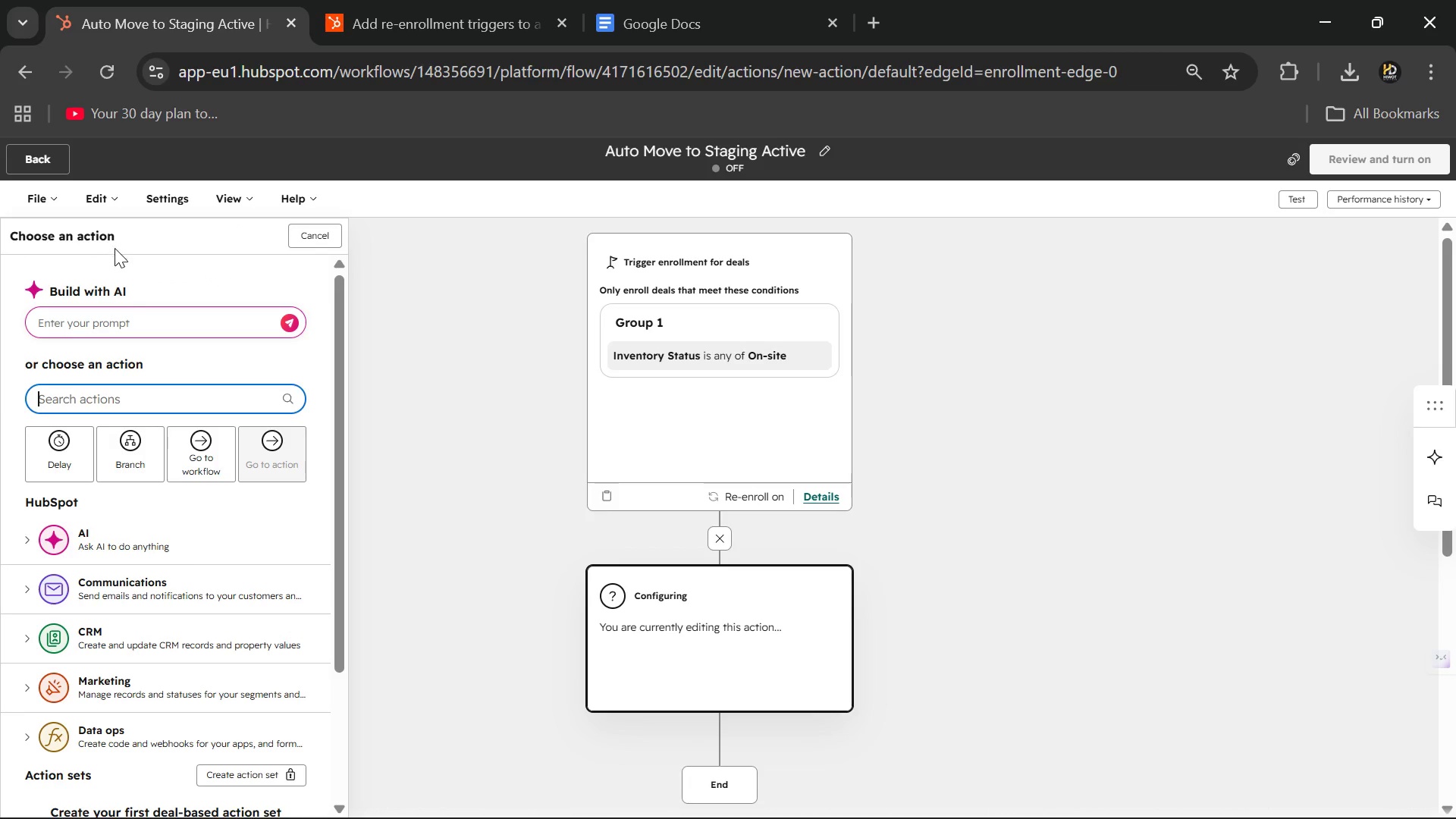 
mouse_move([136, 402])
 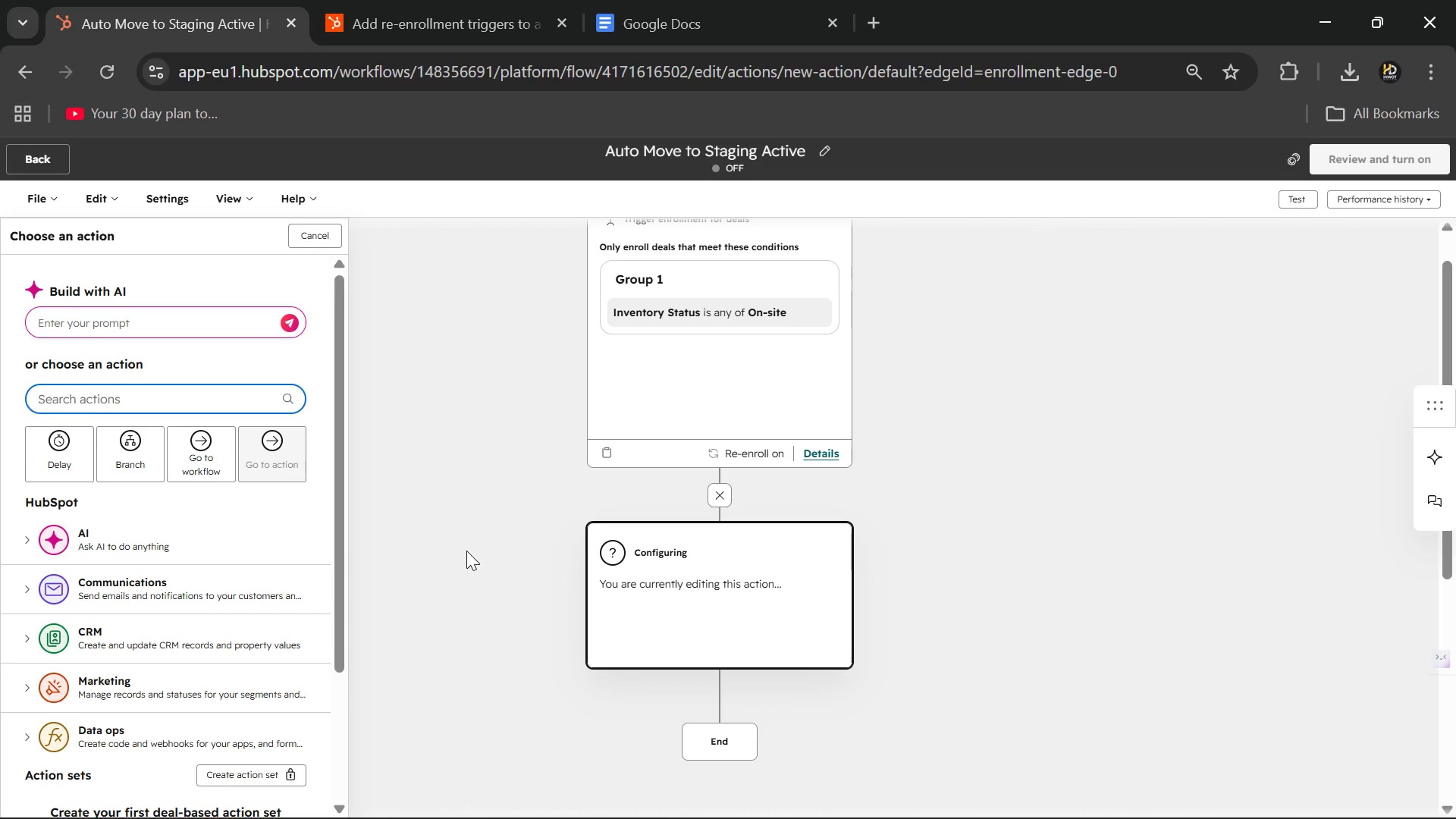 
wait(29.68)
 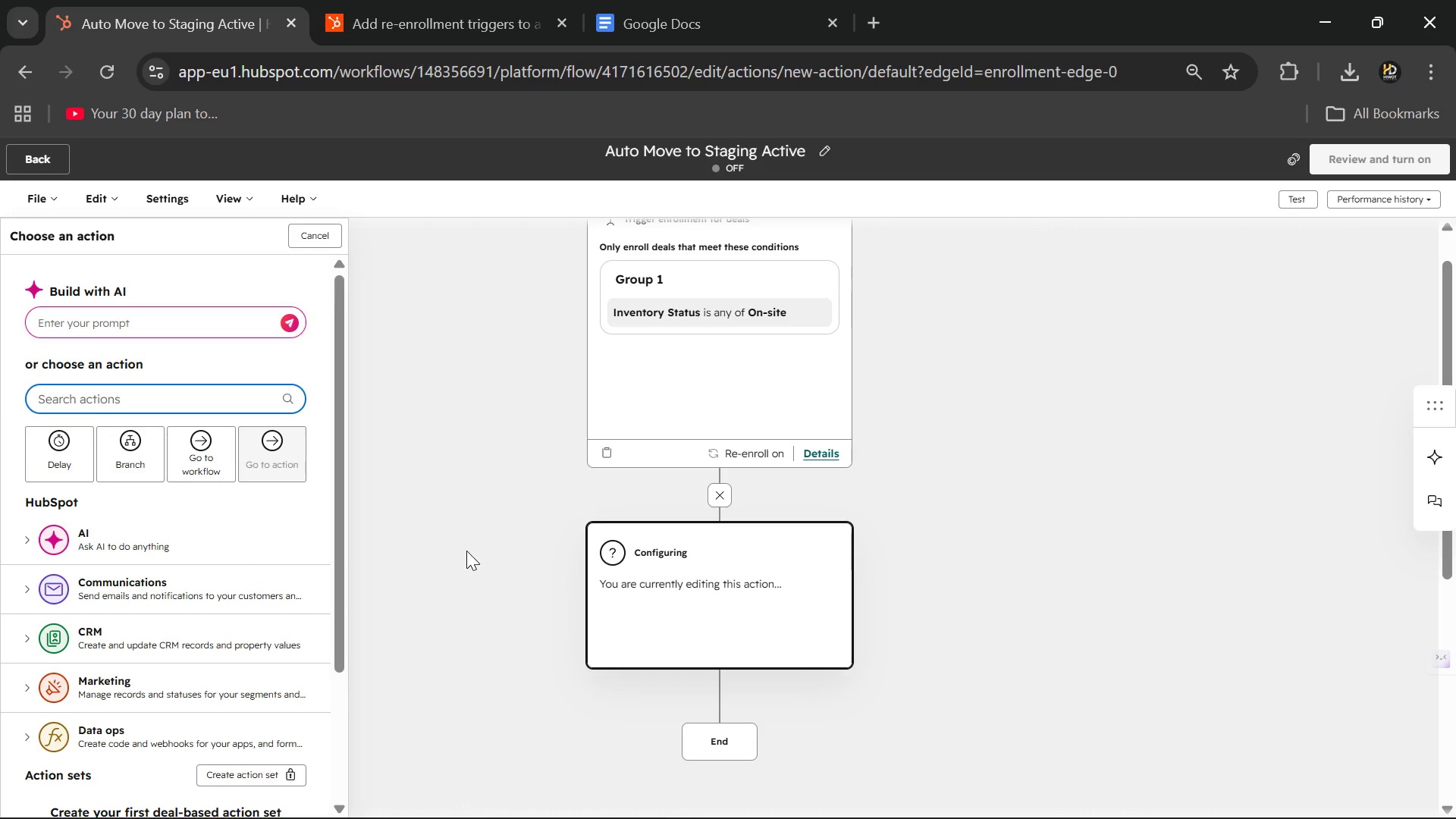 
scroll: coordinate [86, 553], scroll_direction: down, amount: 3.0
 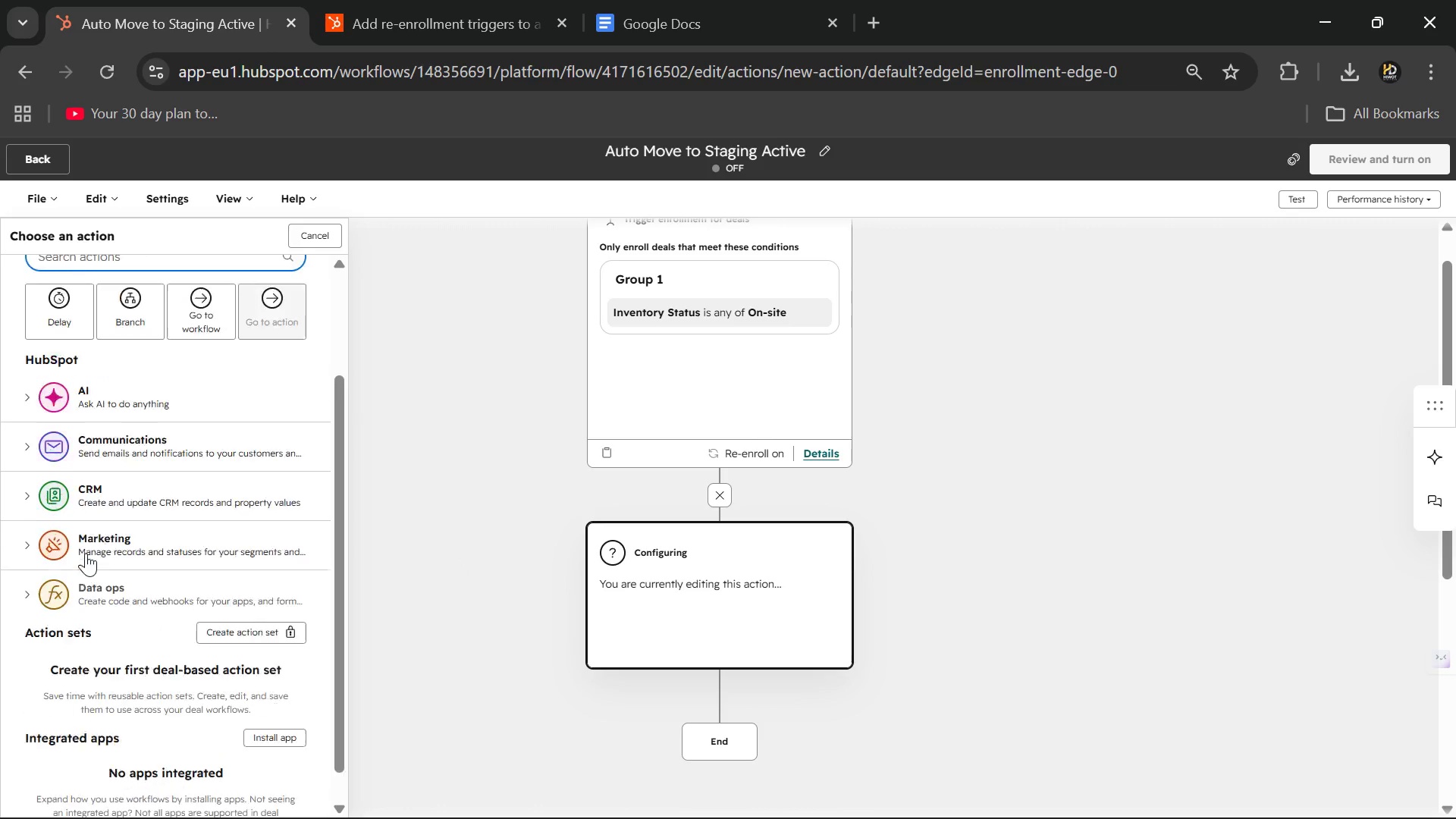 
scroll: coordinate [86, 553], scroll_direction: none, amount: 0.0
 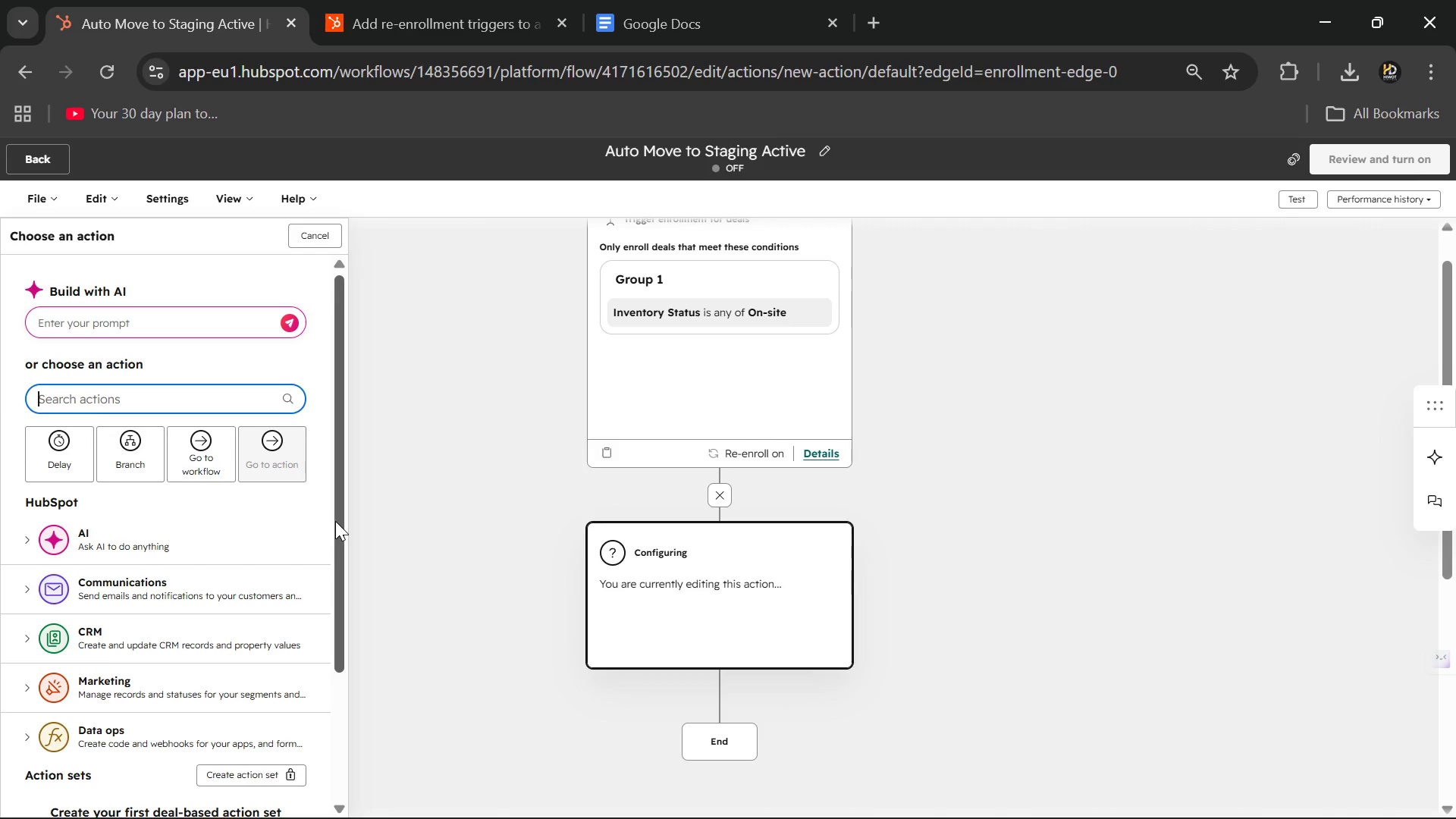 
wait(74.48)
 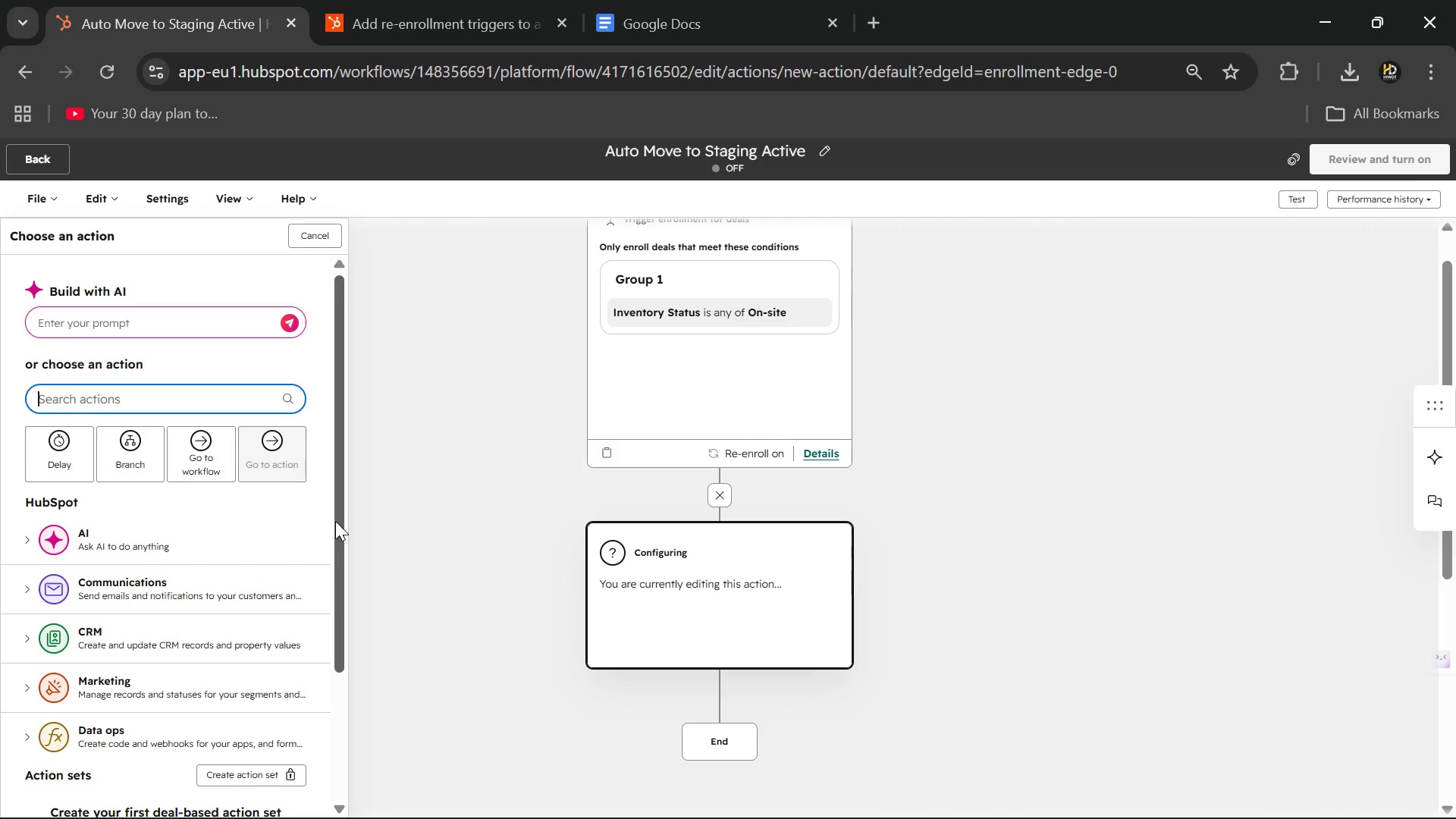 
scroll: coordinate [105, 689], scroll_direction: down, amount: 1.0
 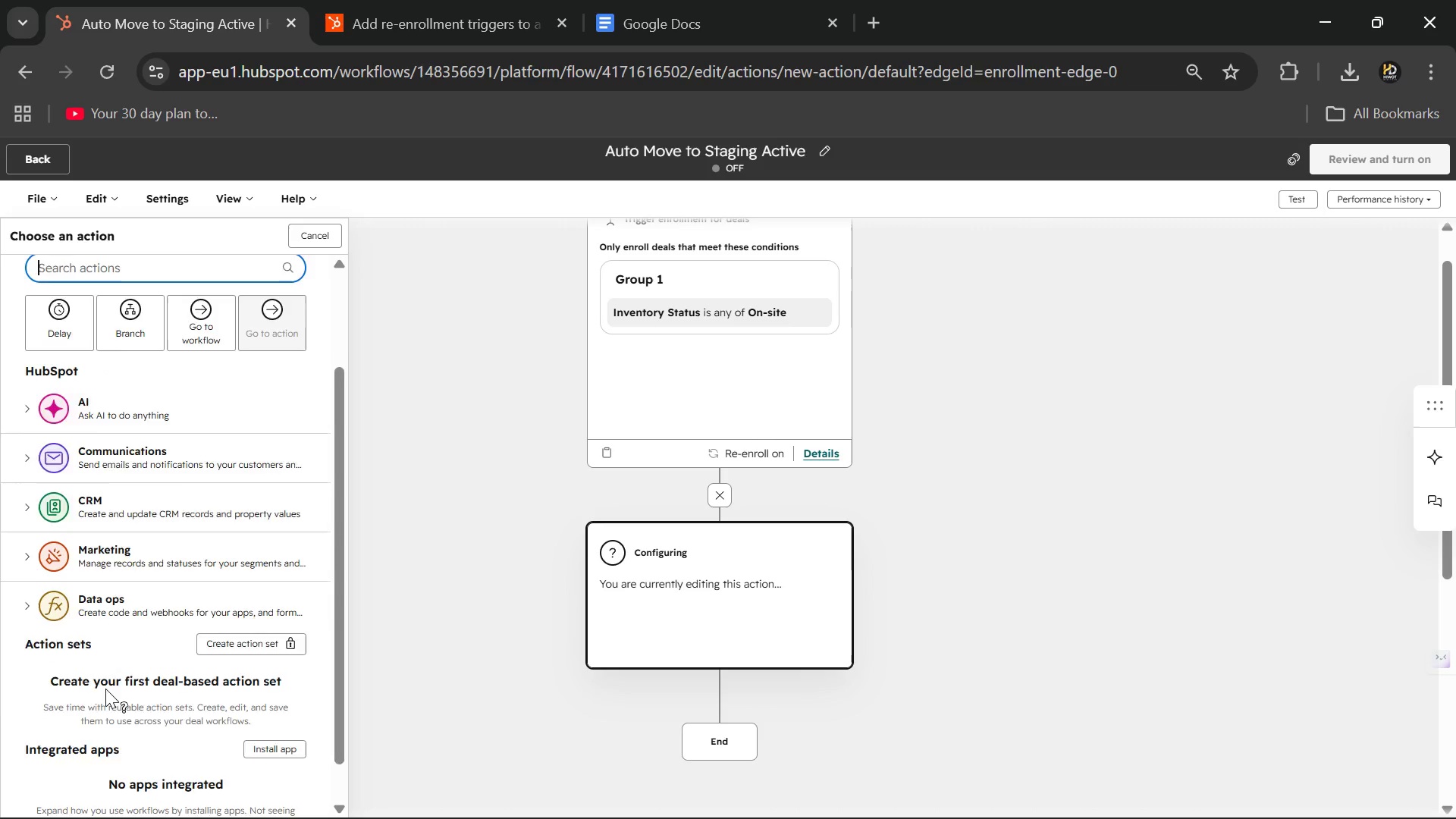 
scroll: coordinate [598, 625], scroll_direction: up, amount: 5.0
 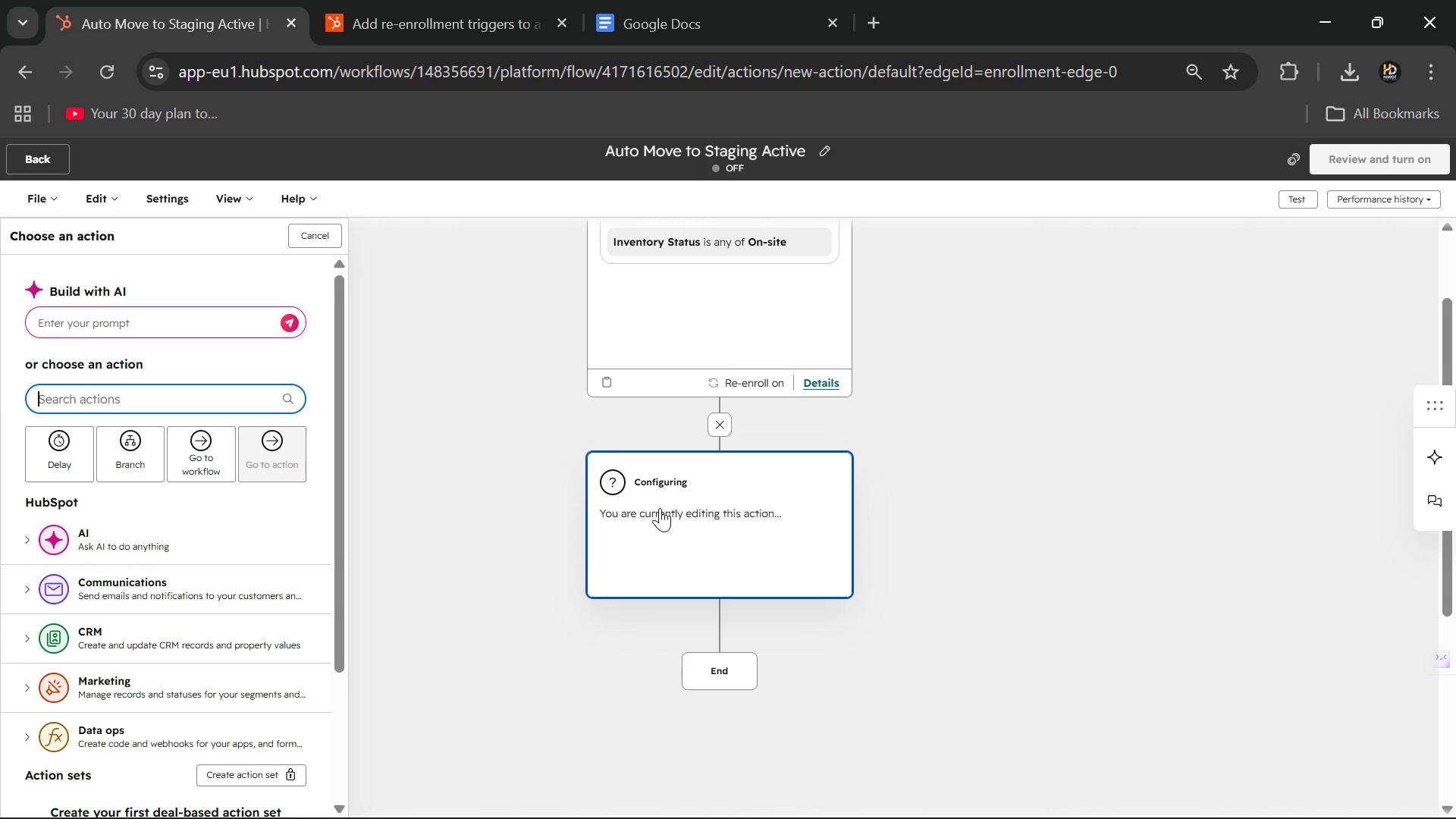 
left_click([659, 500])
 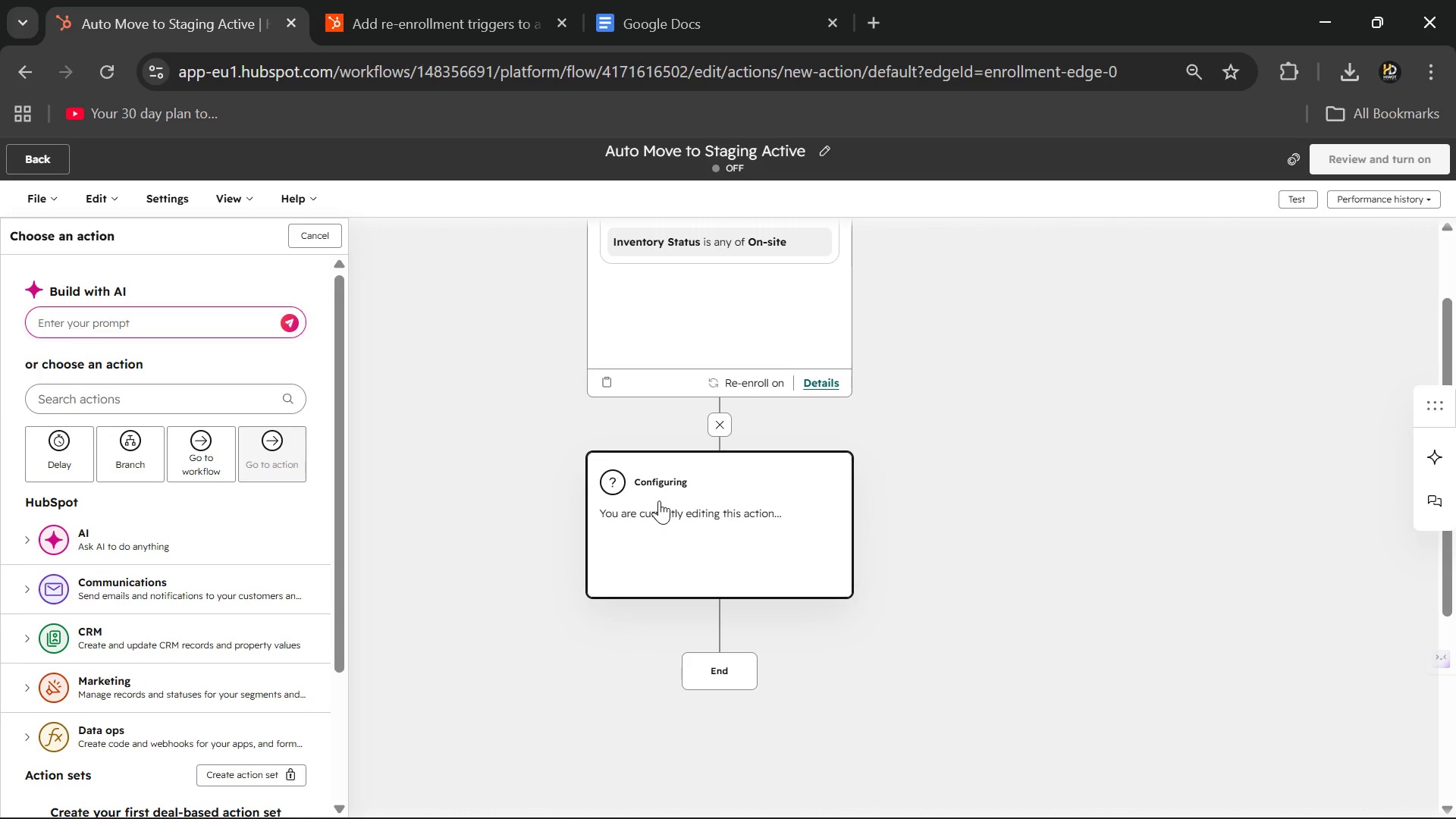 
wait(17.0)
 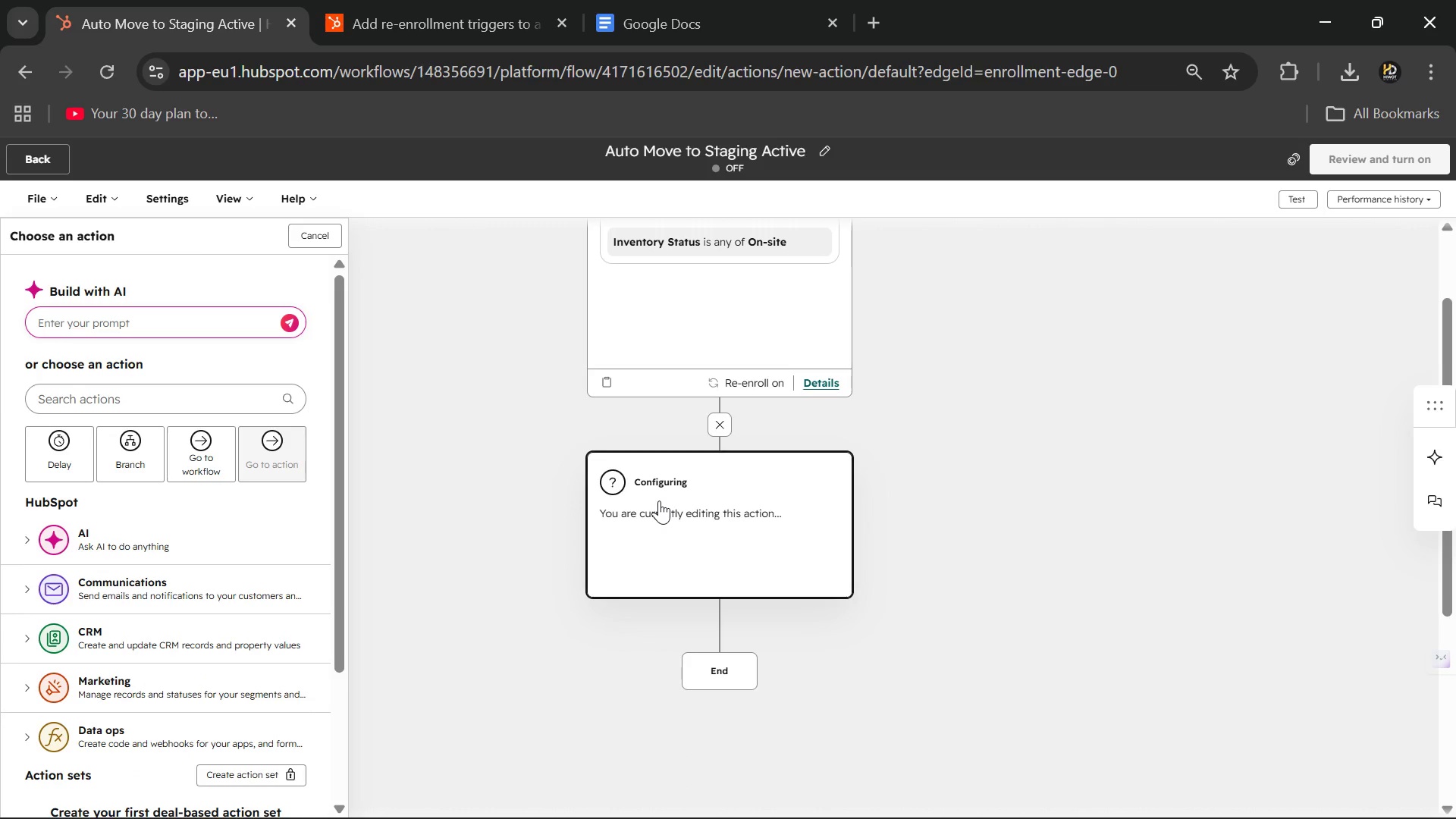 
left_click([128, 642])
 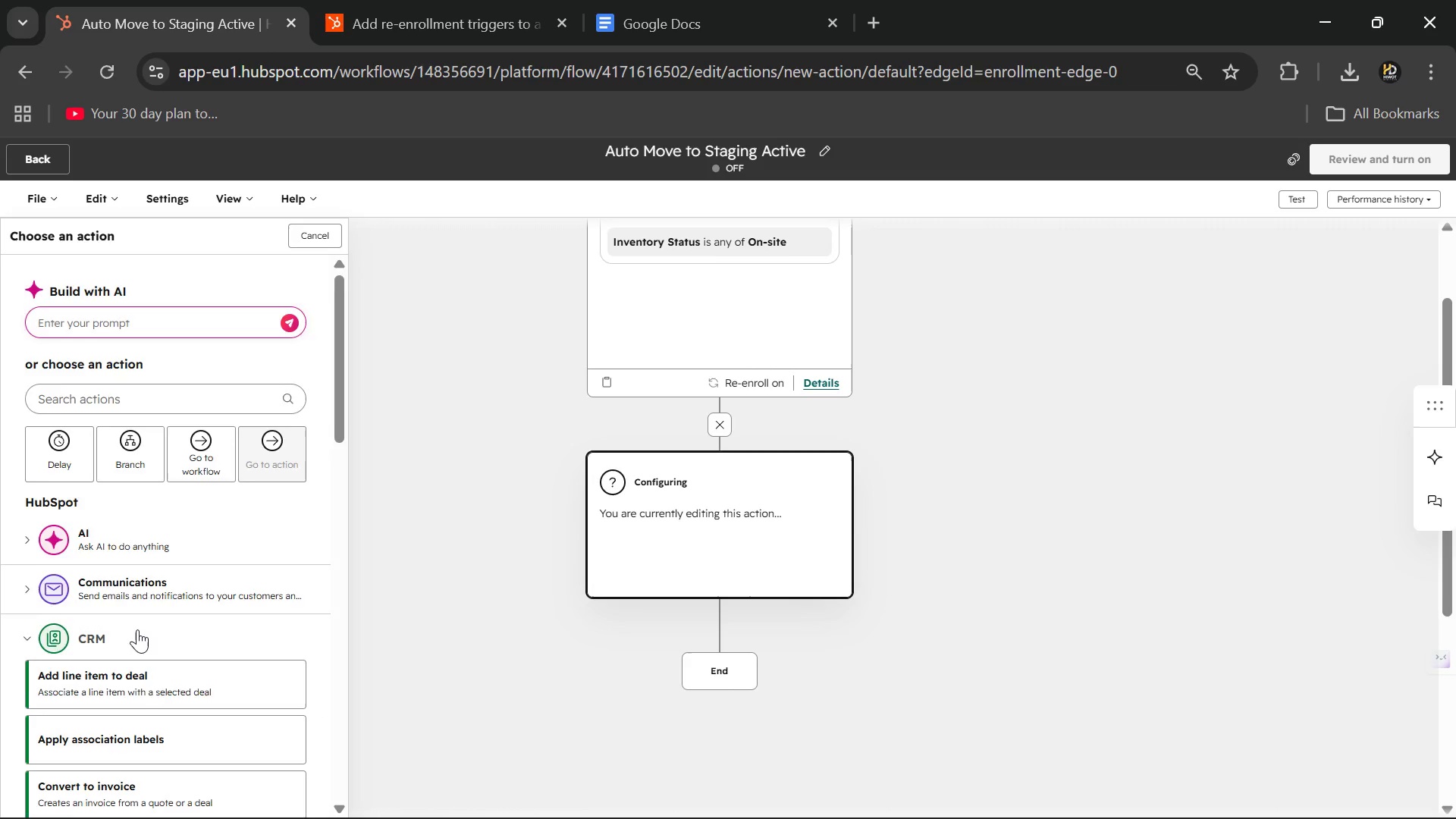 
scroll: coordinate [125, 383], scroll_direction: down, amount: 4.0
 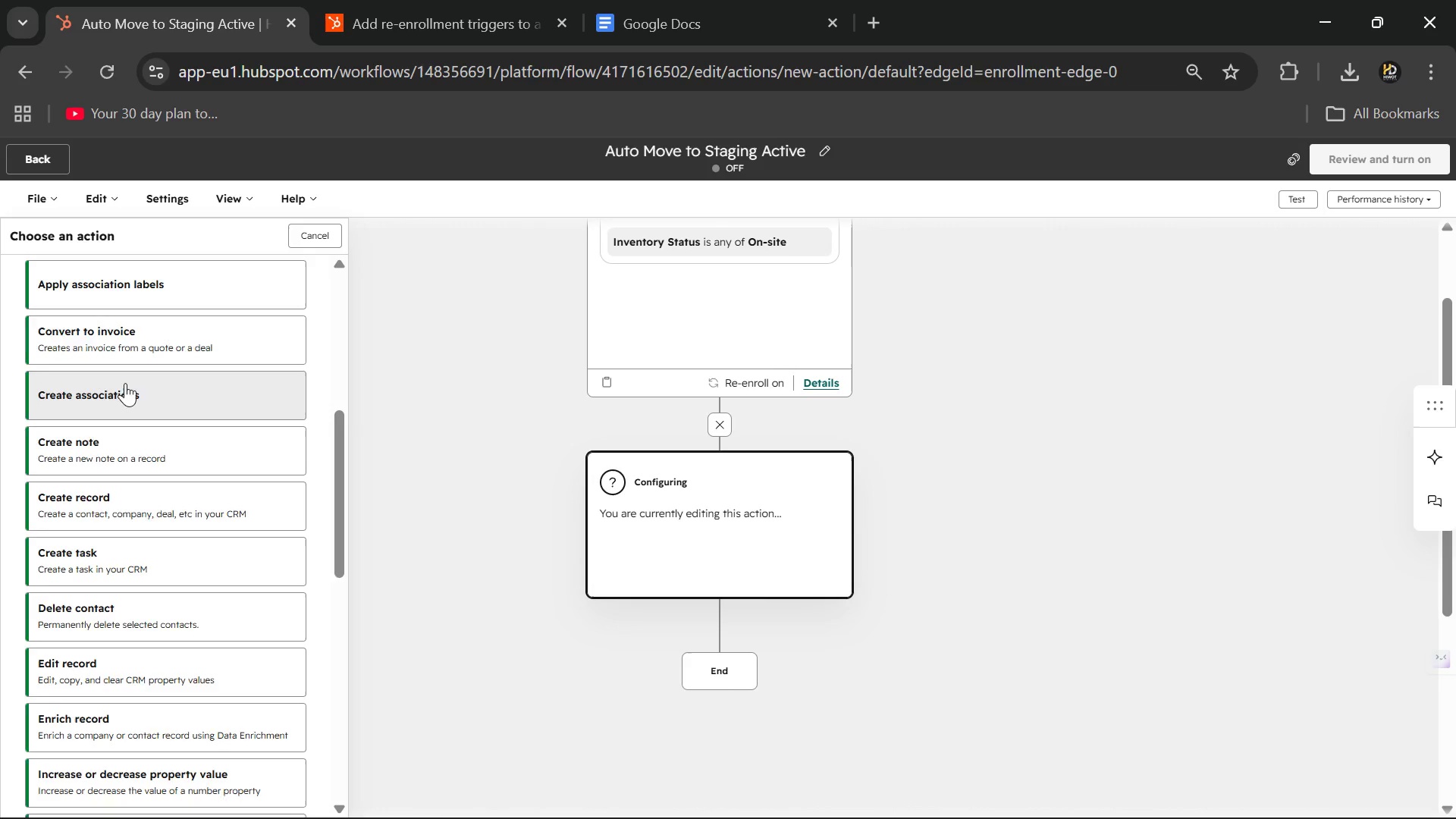 
scroll: coordinate [125, 383], scroll_direction: none, amount: 0.0
 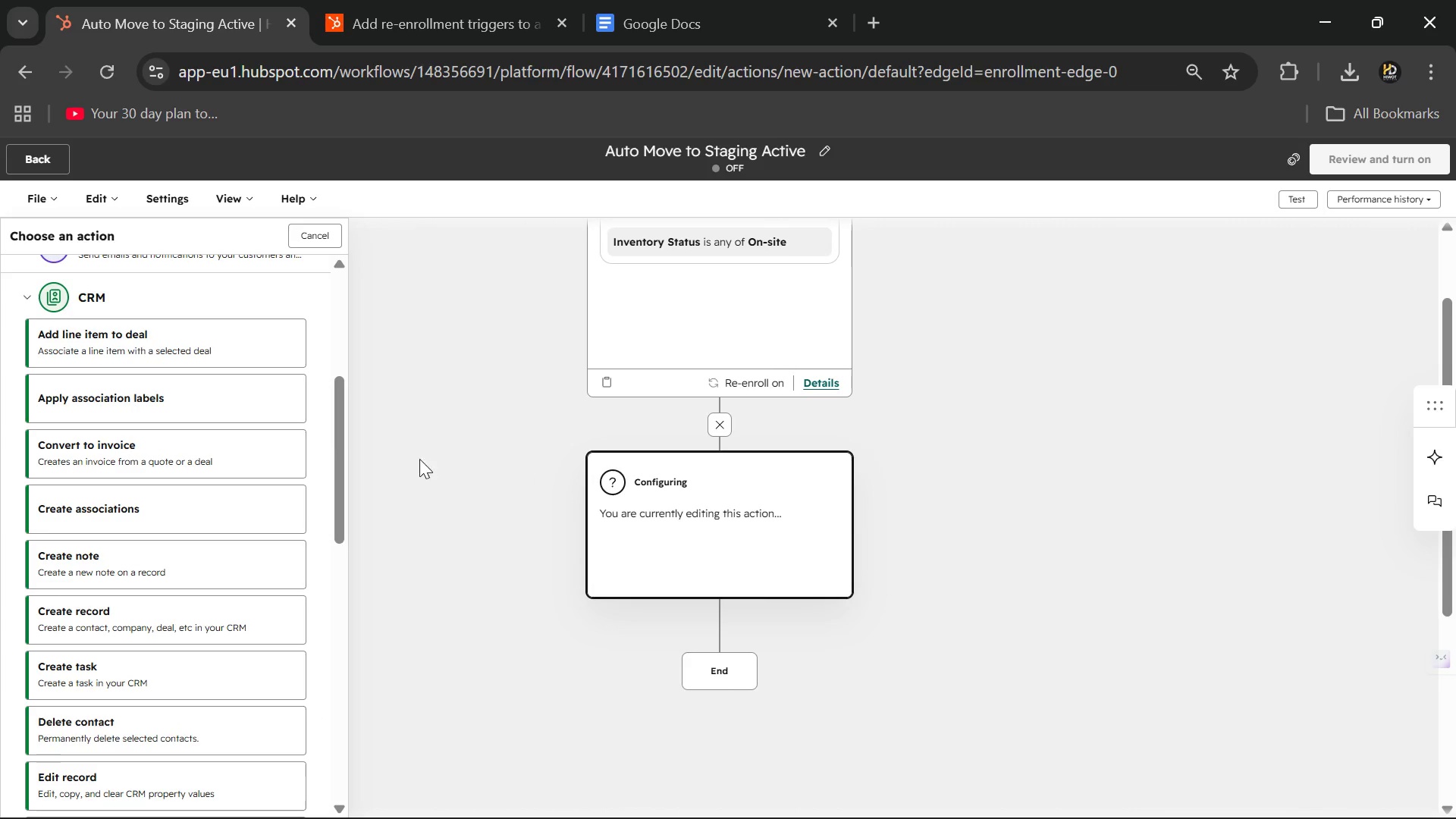 
scroll: coordinate [274, 506], scroll_direction: down, amount: 4.0
 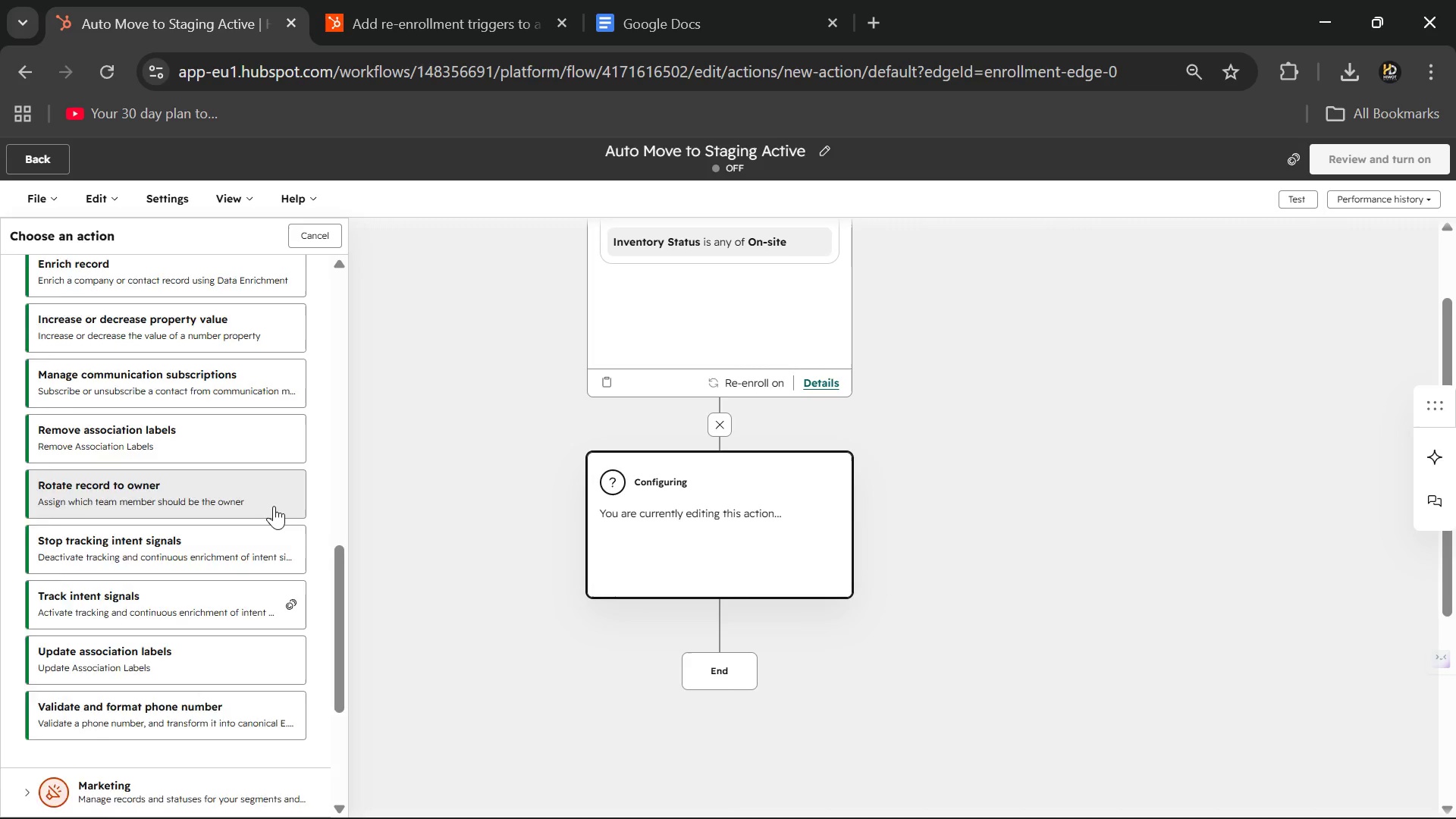 
scroll: coordinate [274, 506], scroll_direction: up, amount: 4.0
 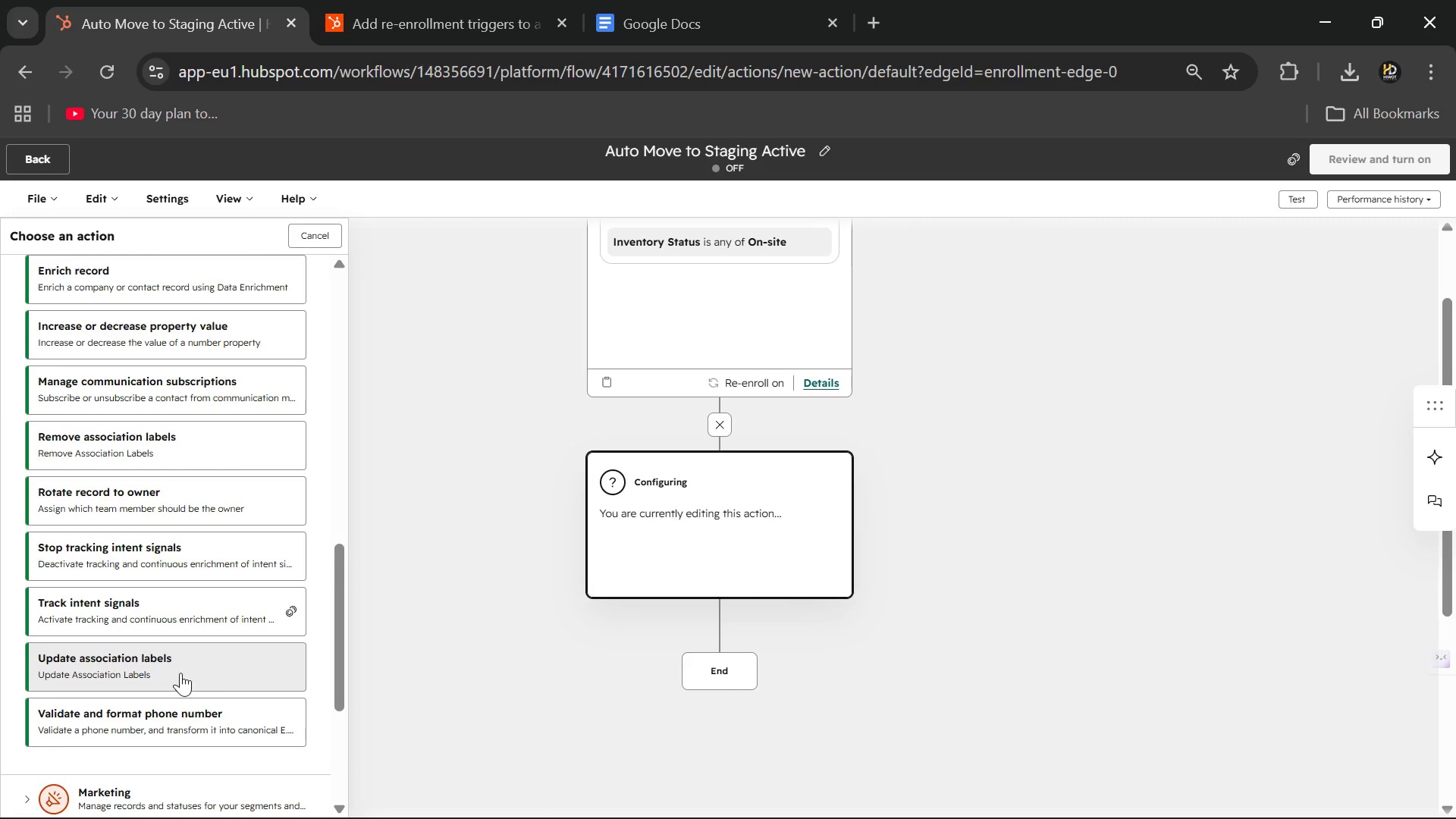 
wait(47.3)
 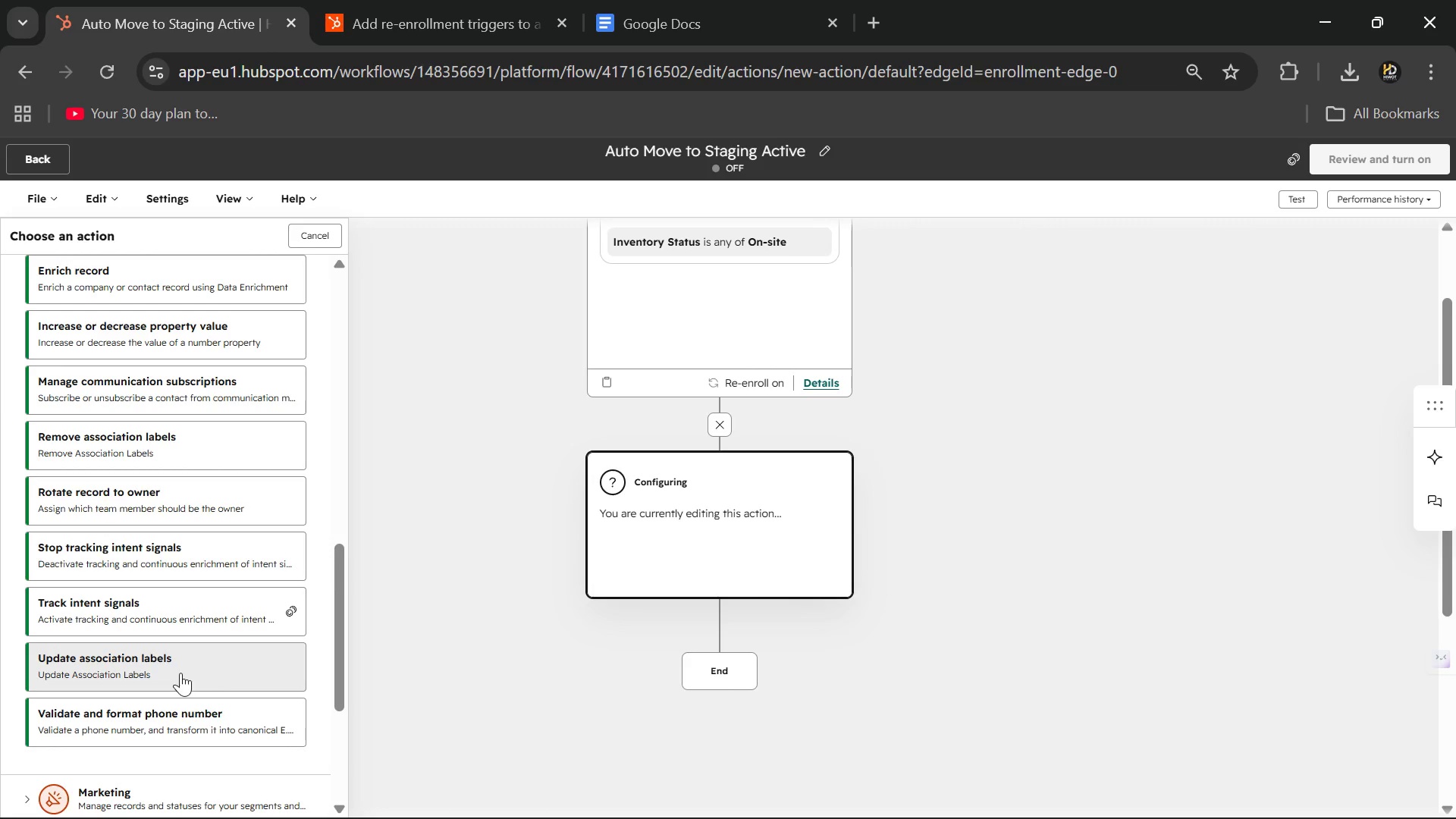 
scroll: coordinate [167, 425], scroll_direction: up, amount: 2.0
 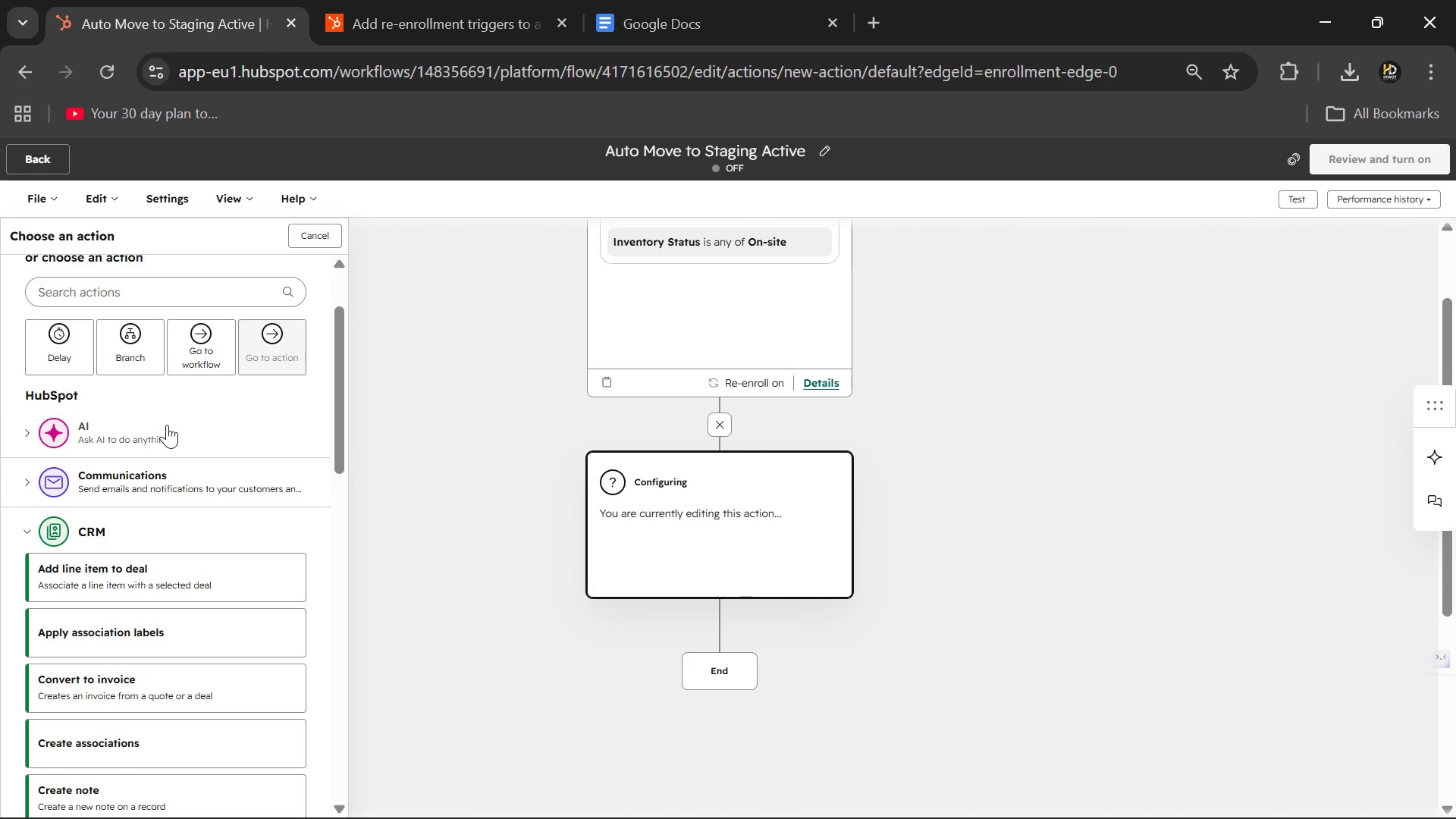 
scroll: coordinate [182, 428], scroll_direction: none, amount: 0.0
 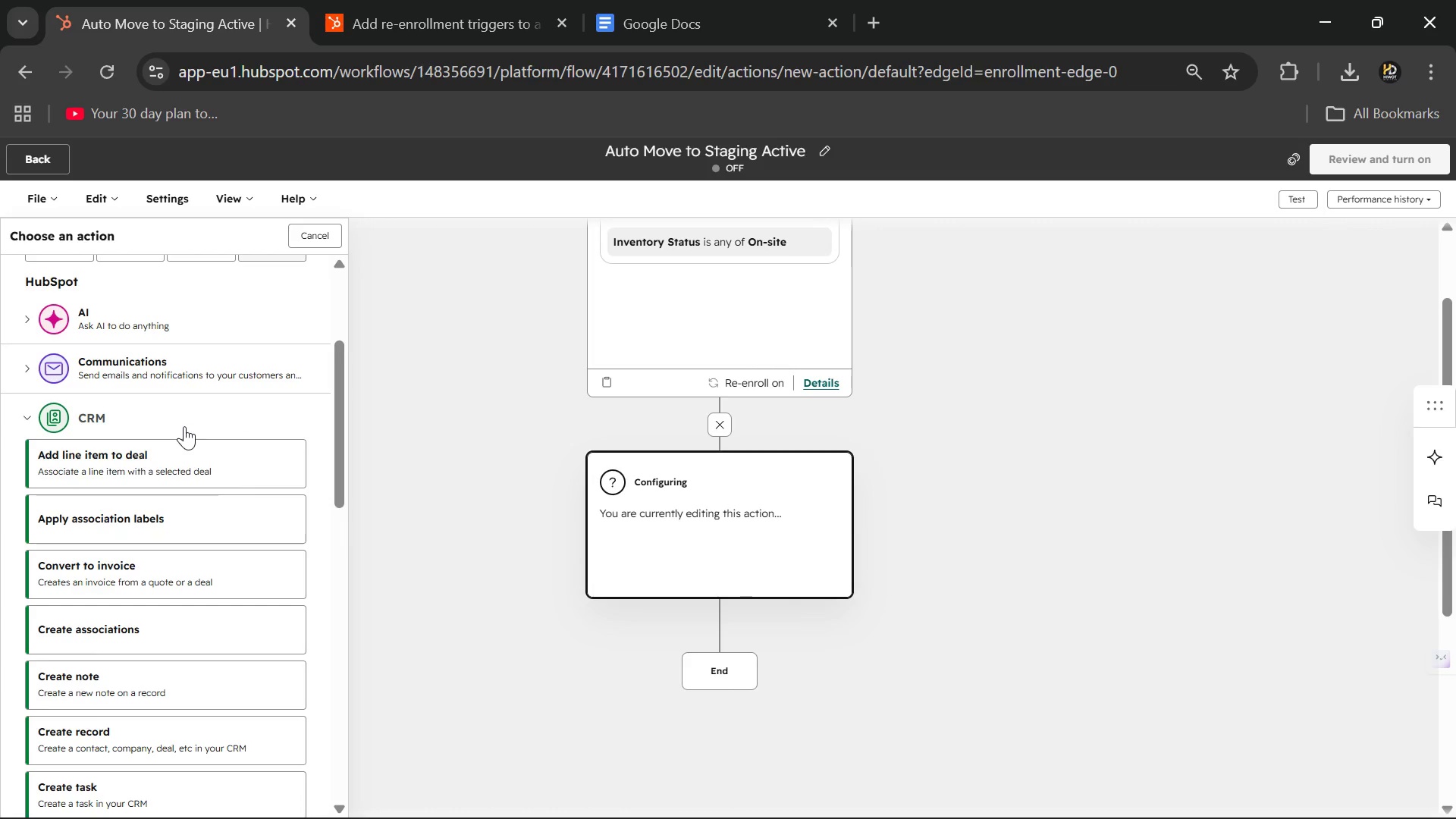 
scroll: coordinate [123, 554], scroll_direction: down, amount: 2.0
 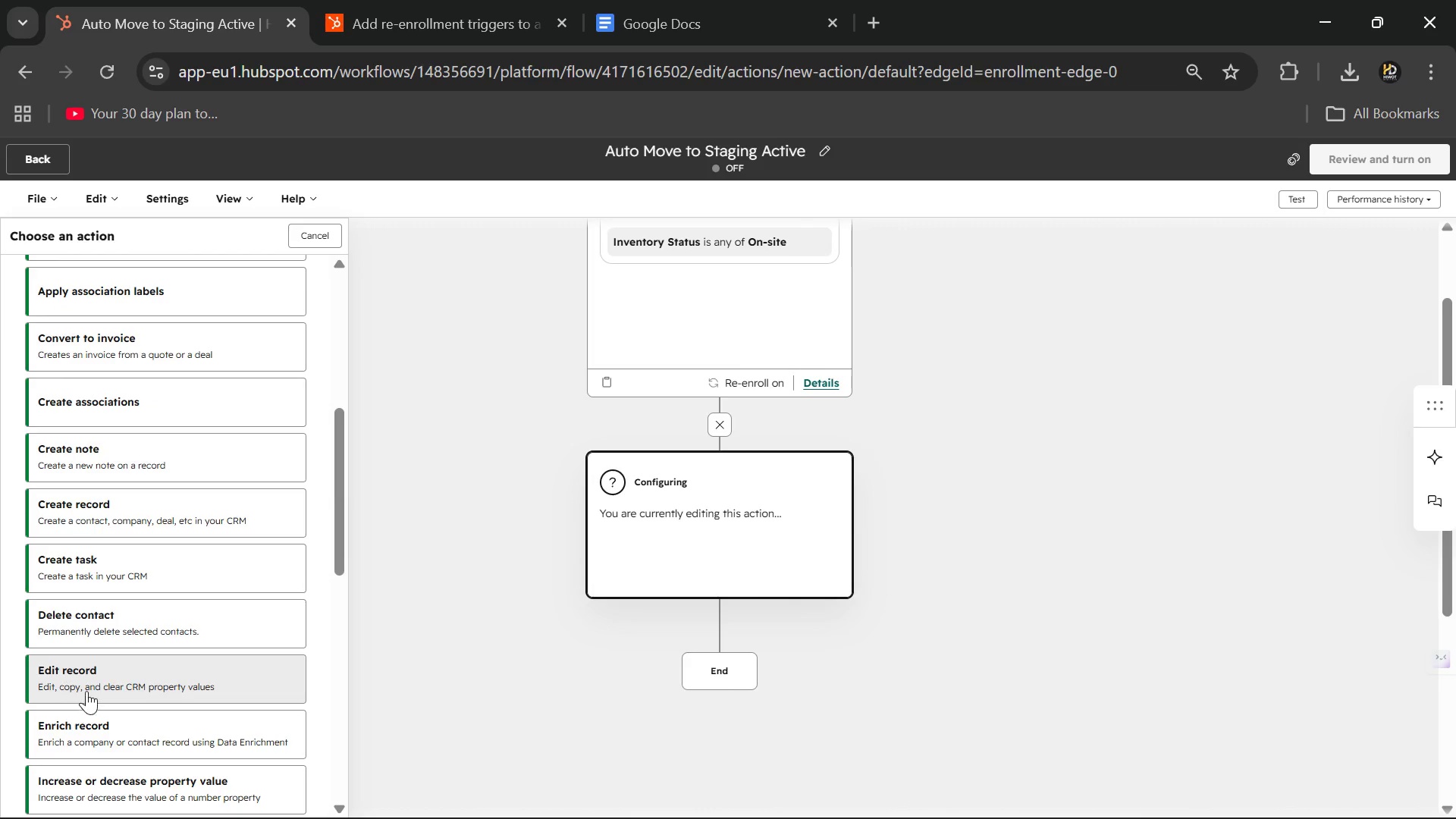 
left_click([74, 678])
 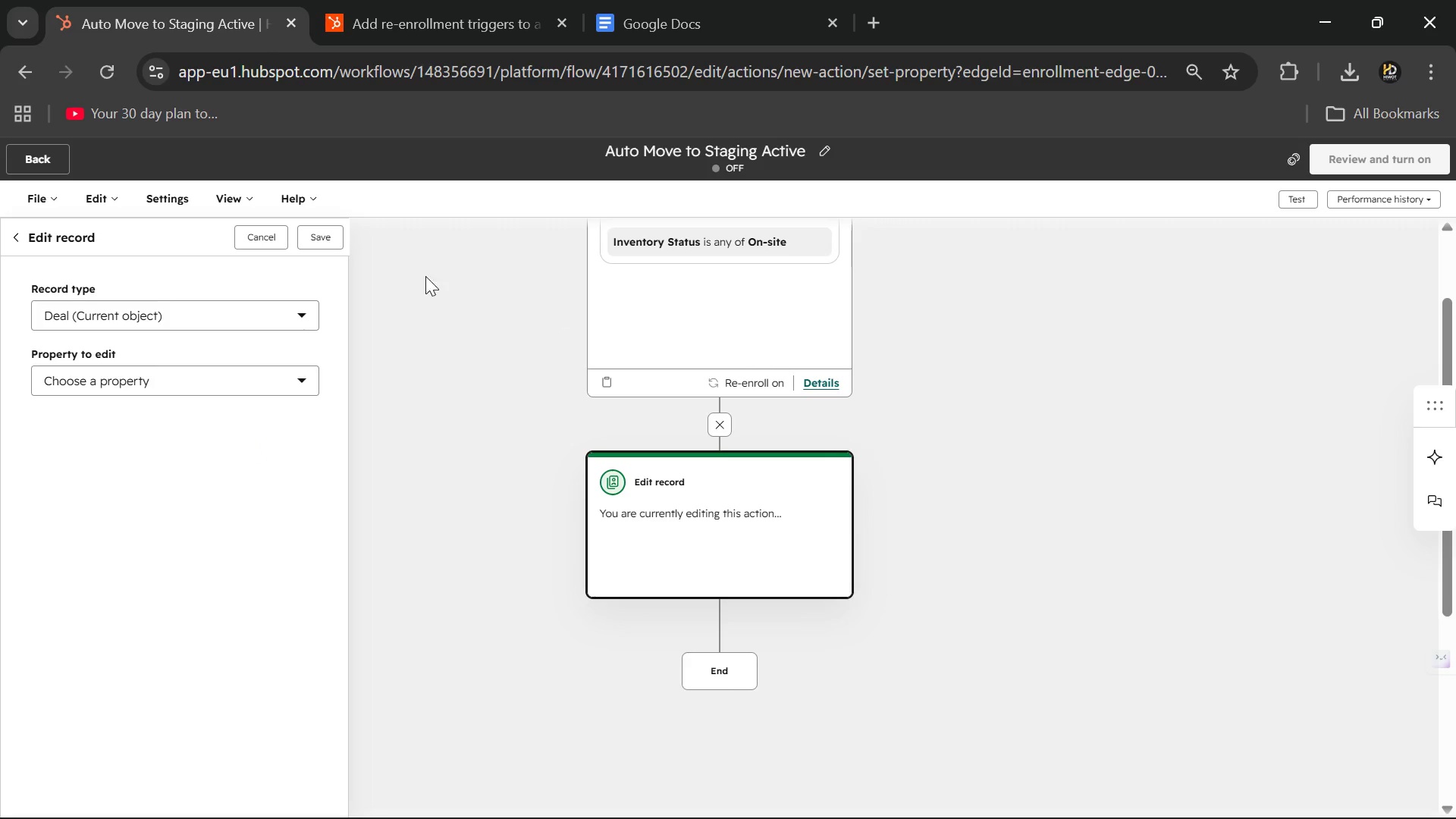 
wait(52.53)
 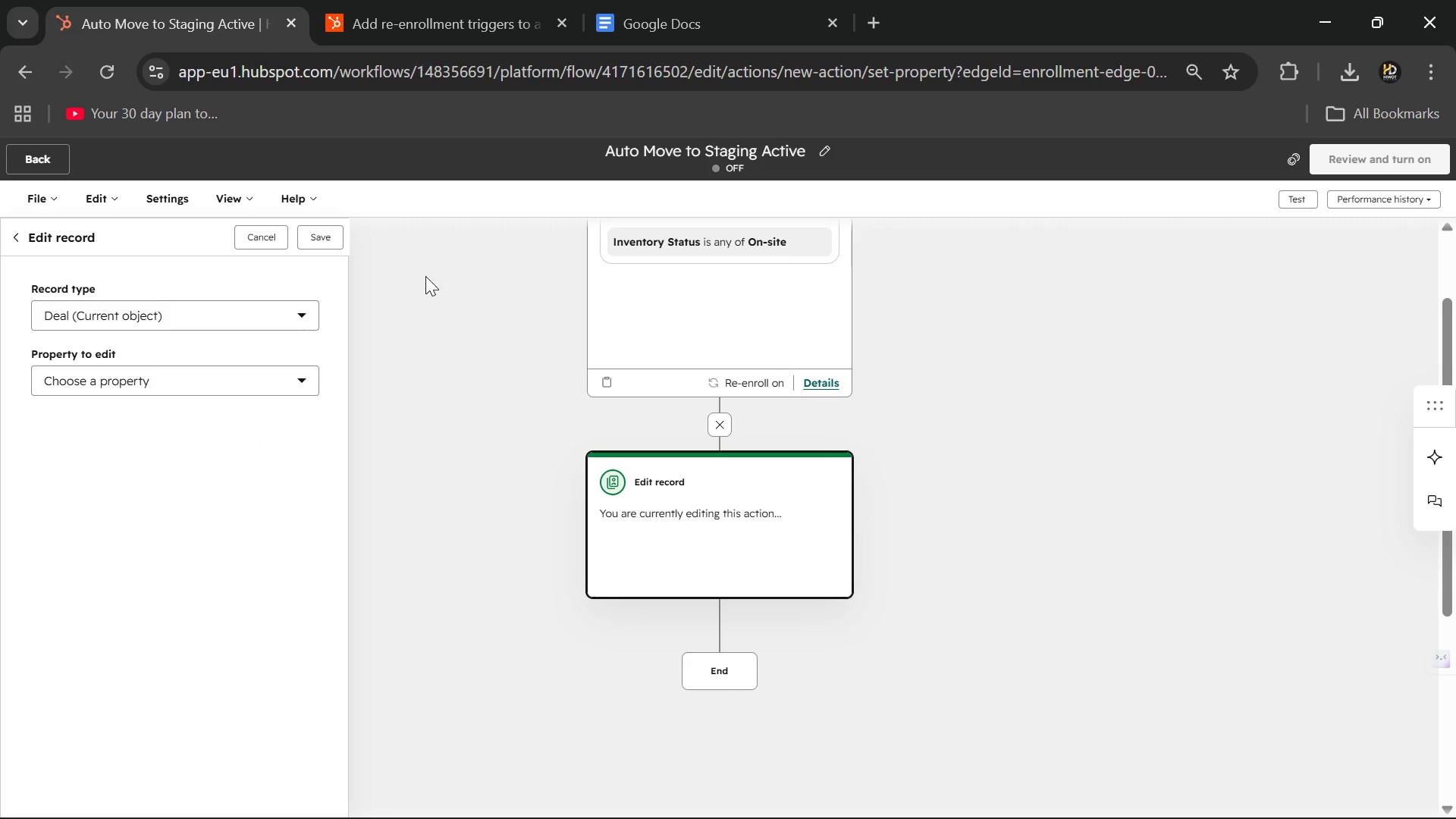 
left_click([232, 389])
 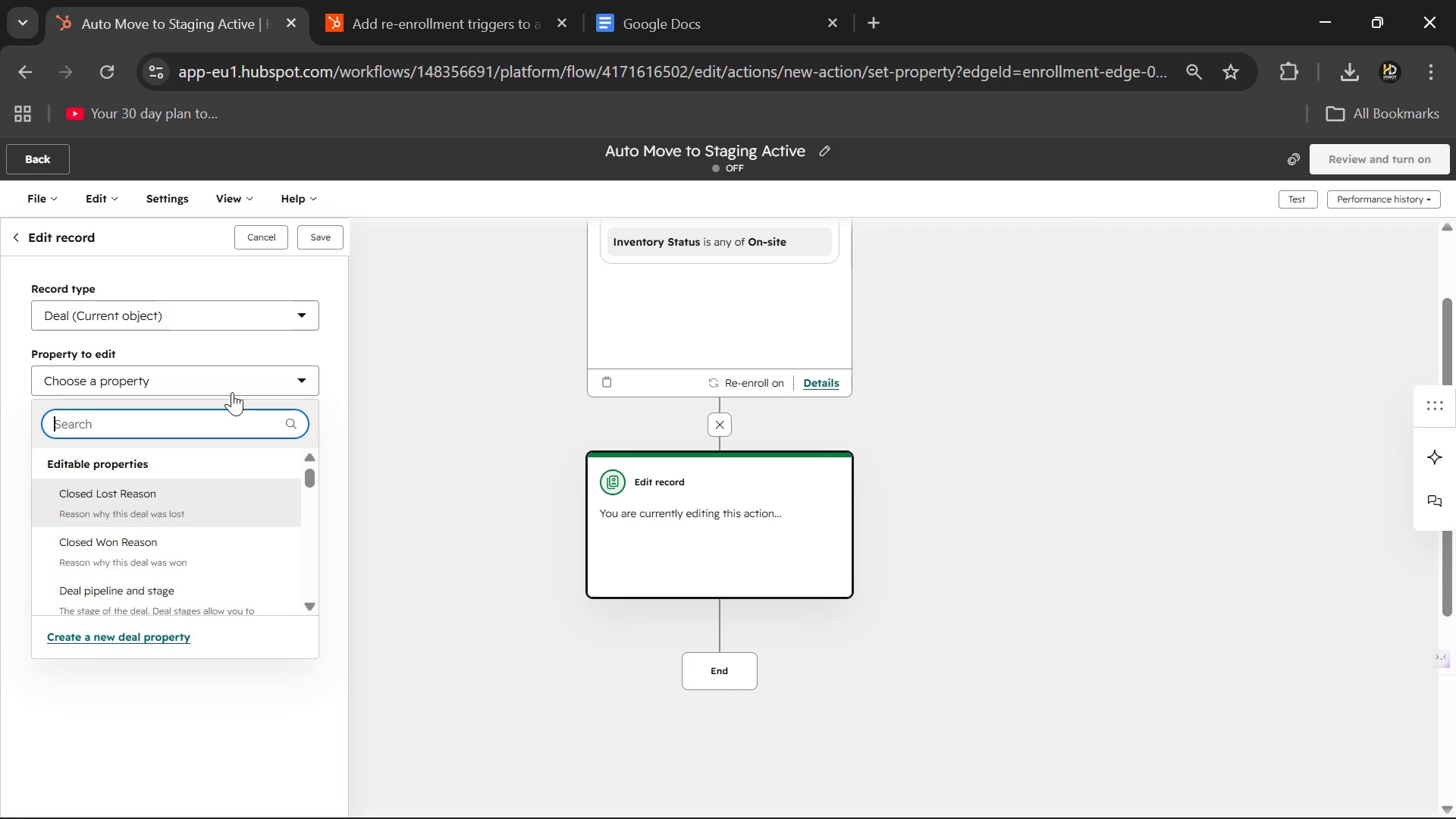 
wait(8.19)
 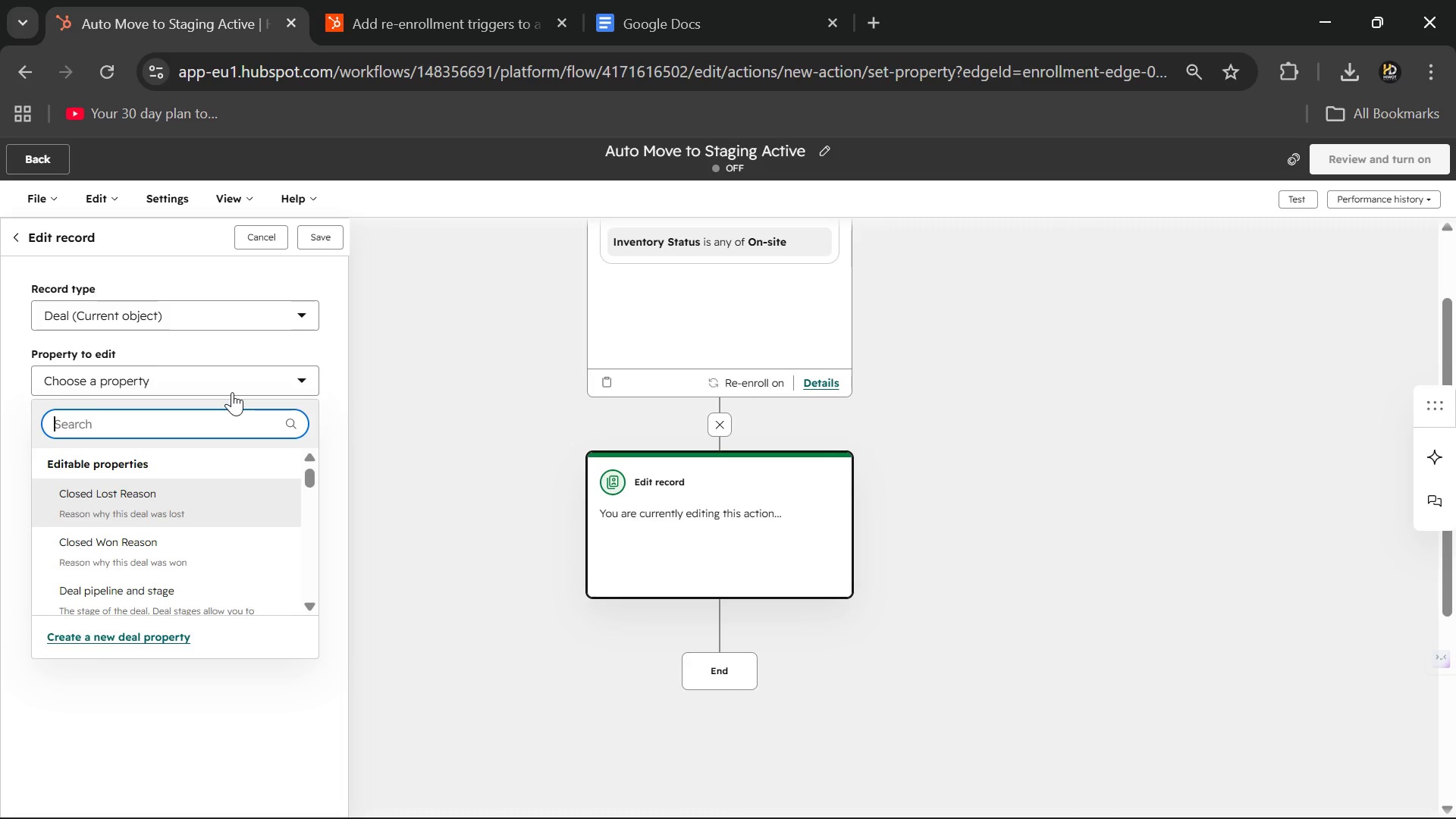 
type(Deal St)
key(Backspace)
key(Backspace)
 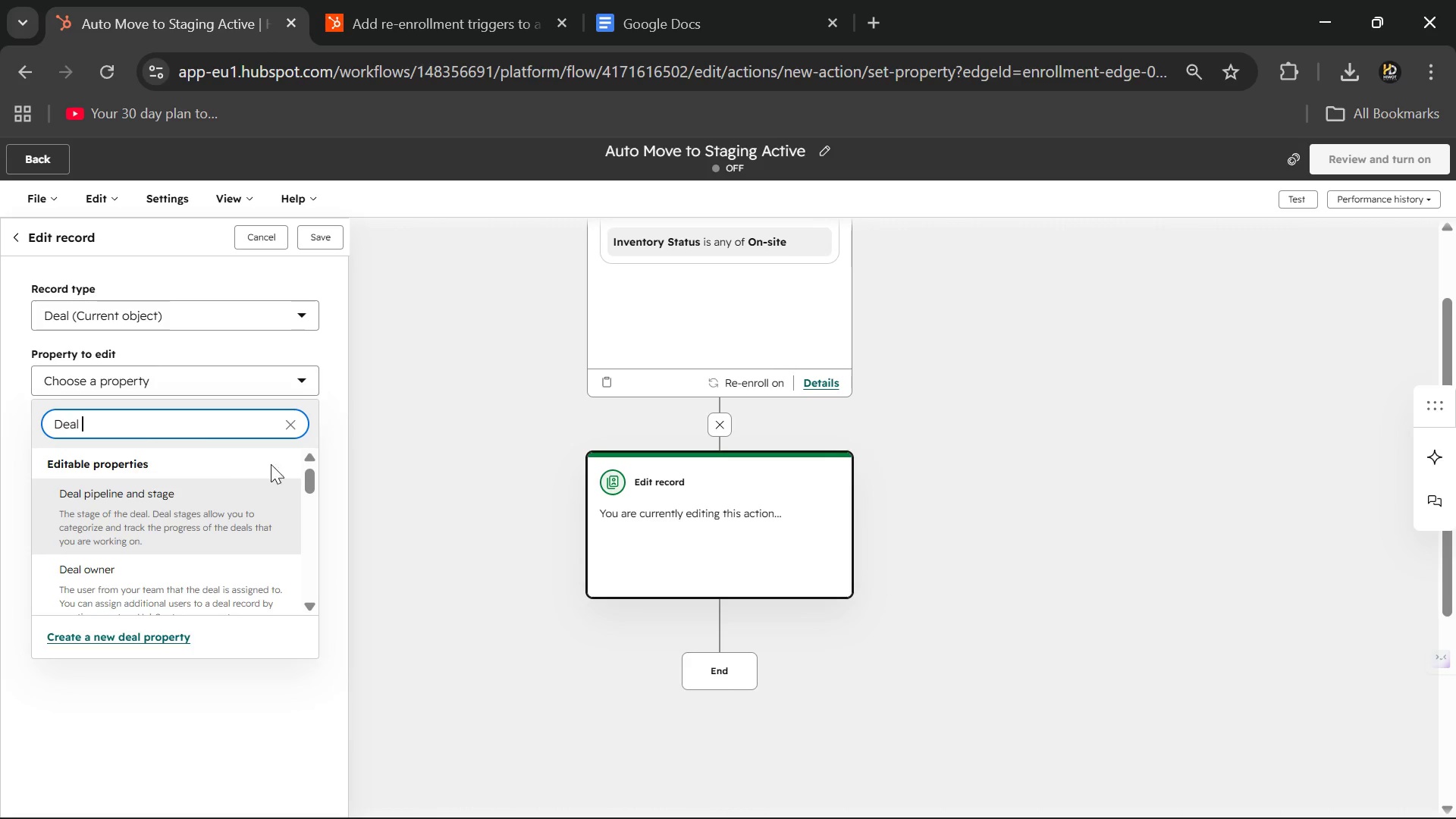 
scroll: coordinate [211, 497], scroll_direction: down, amount: 4.0
 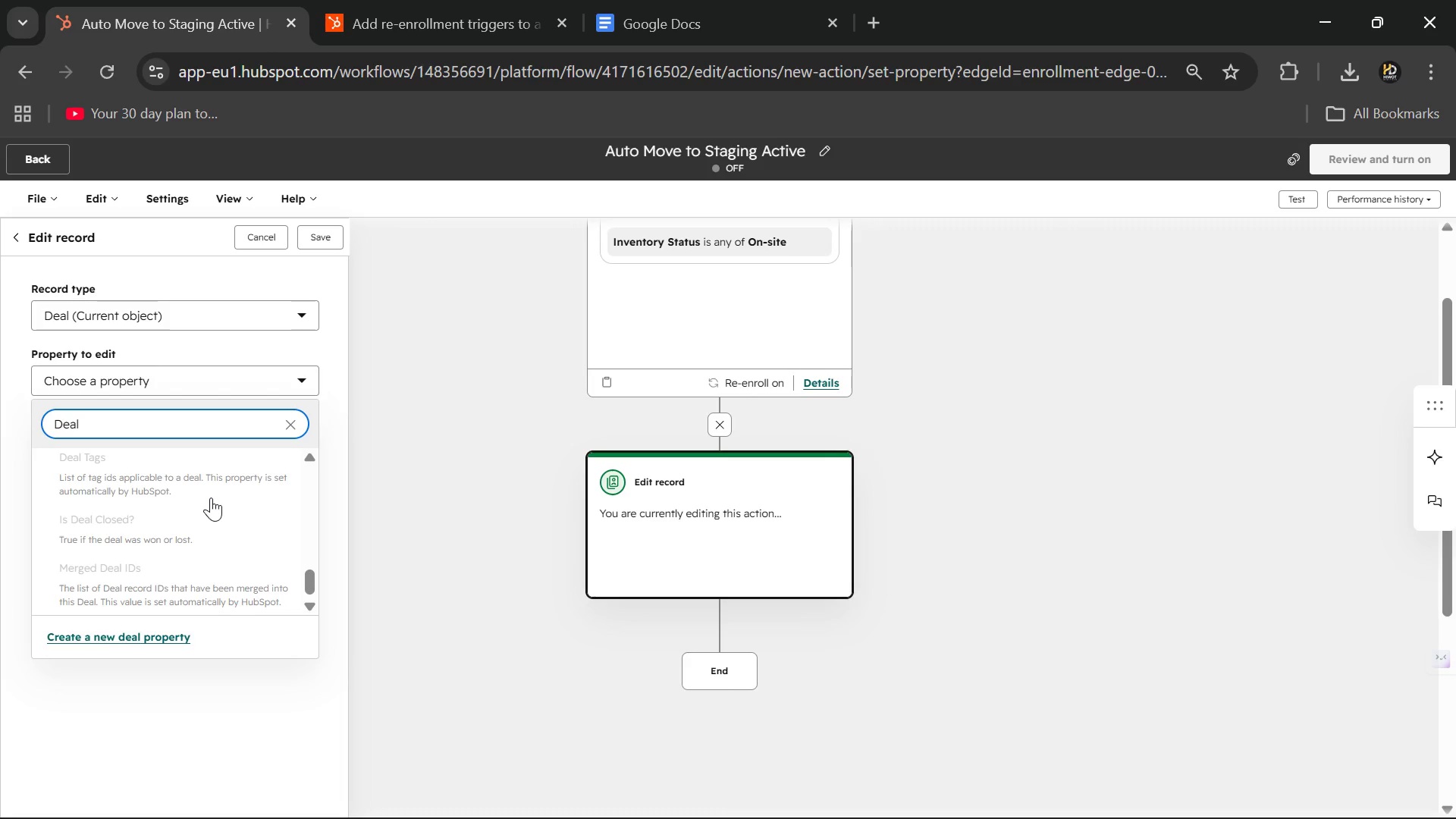 
scroll: coordinate [211, 497], scroll_direction: up, amount: 5.0
 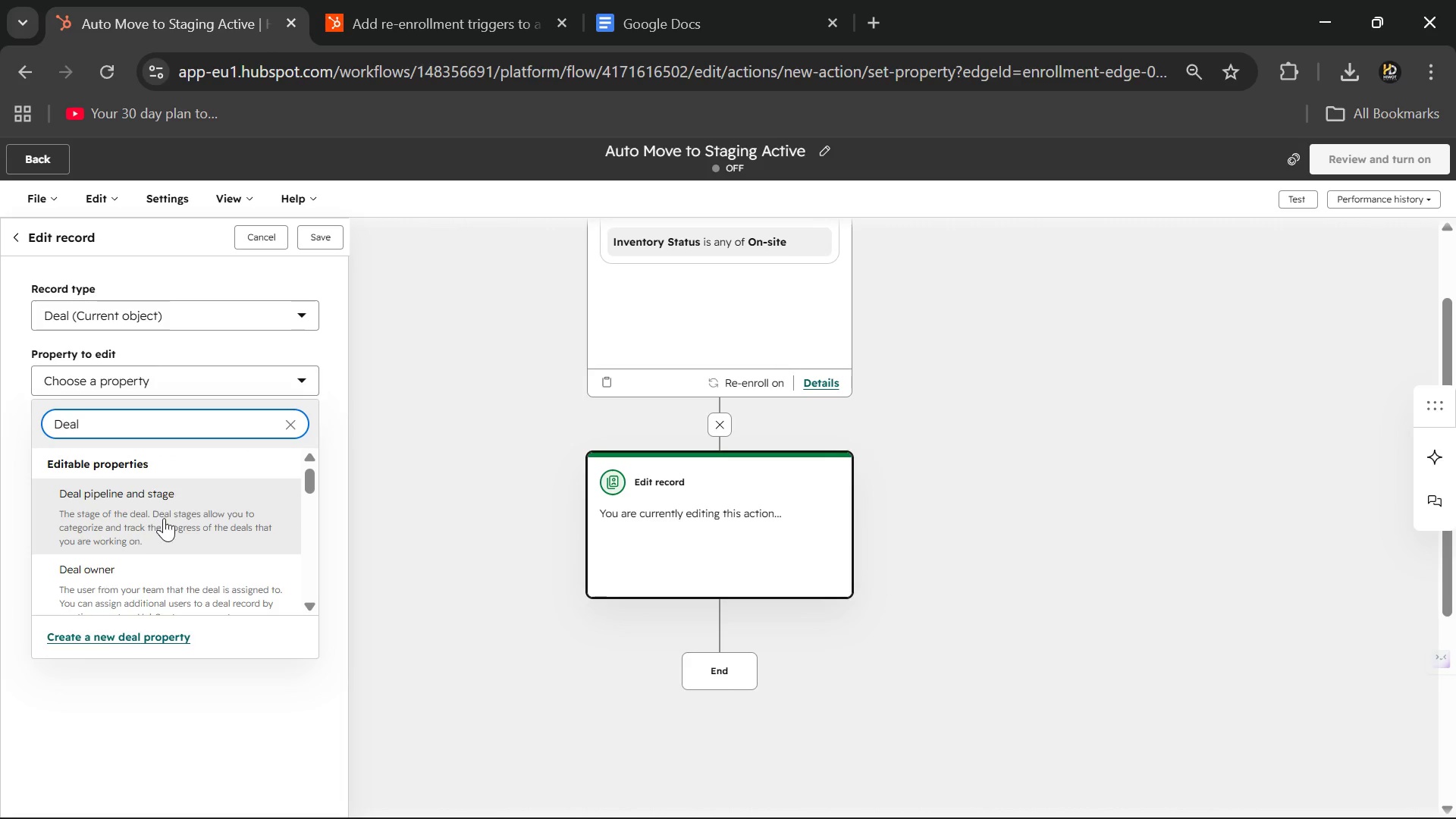 
mouse_move([155, 517])
 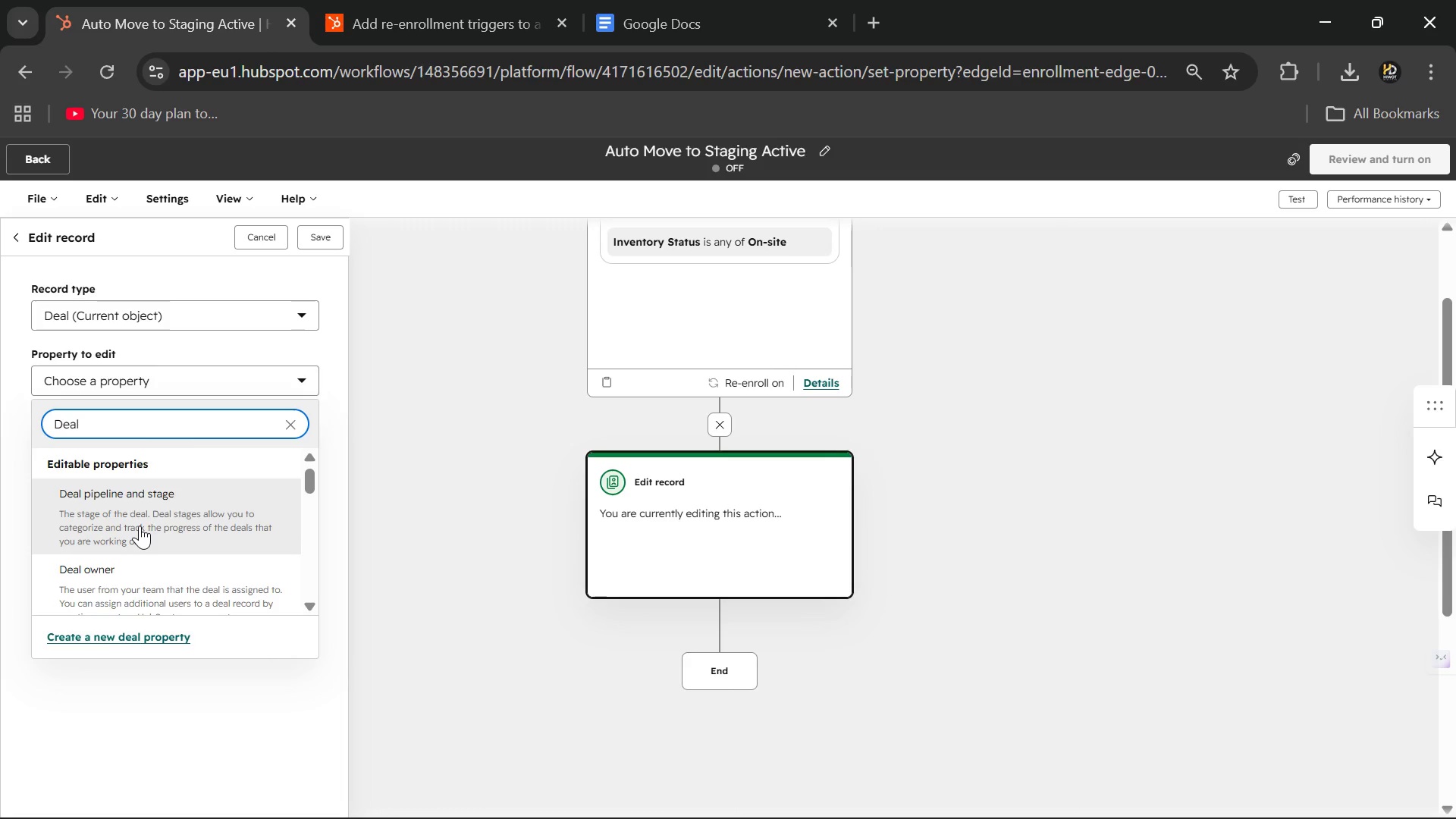 
left_click([140, 526])
 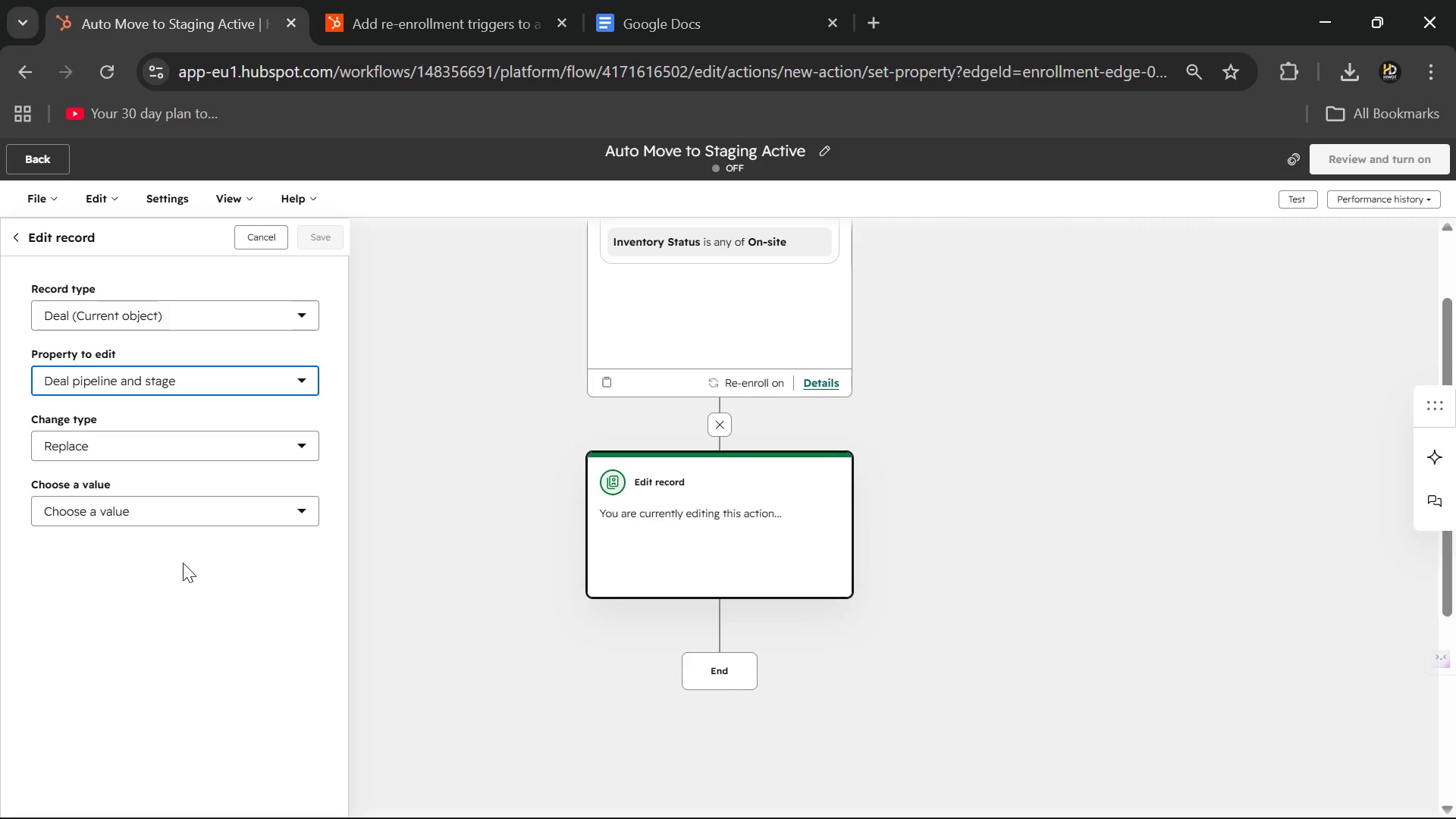 
wait(38.16)
 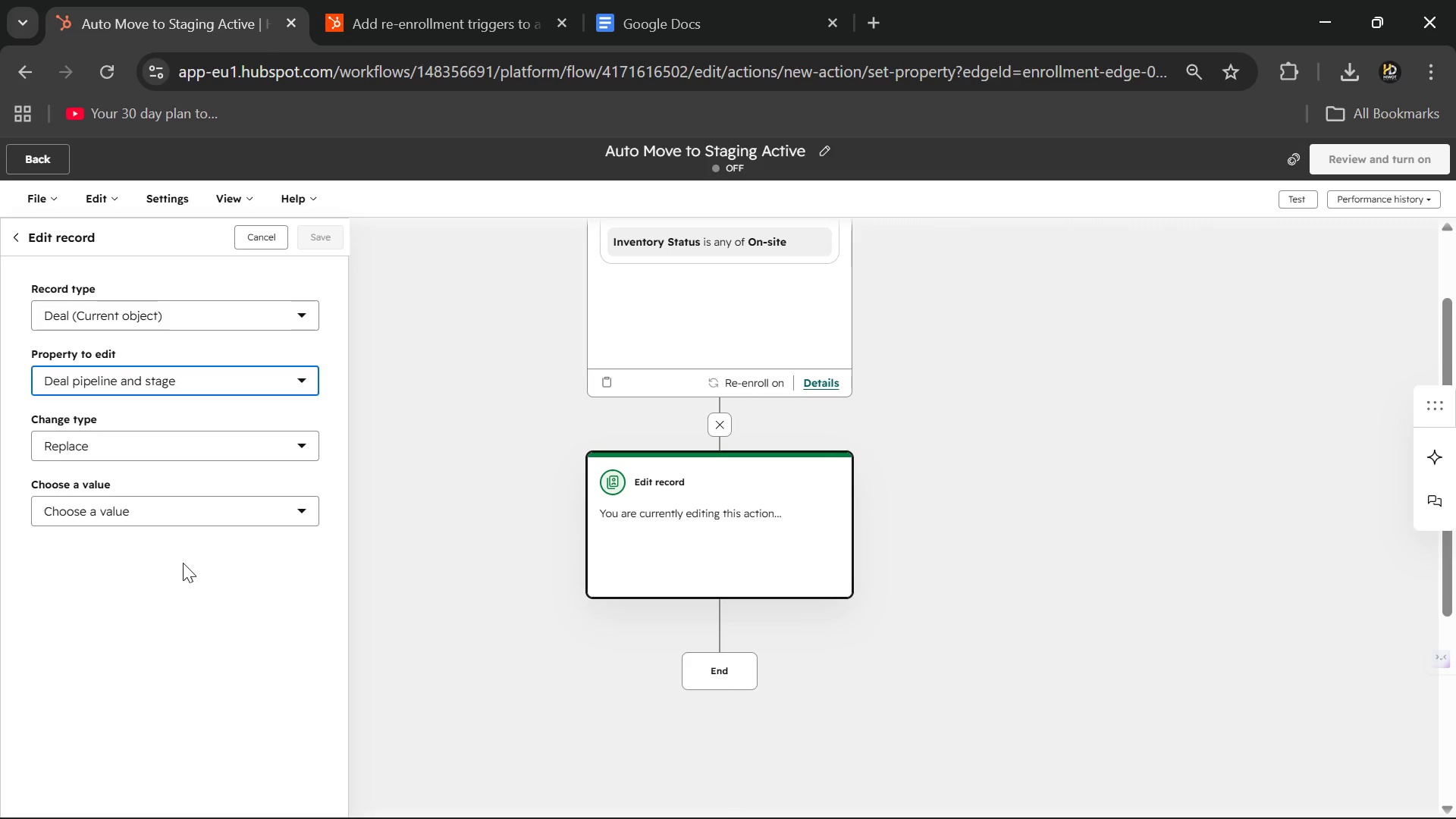 
left_click([214, 514])
 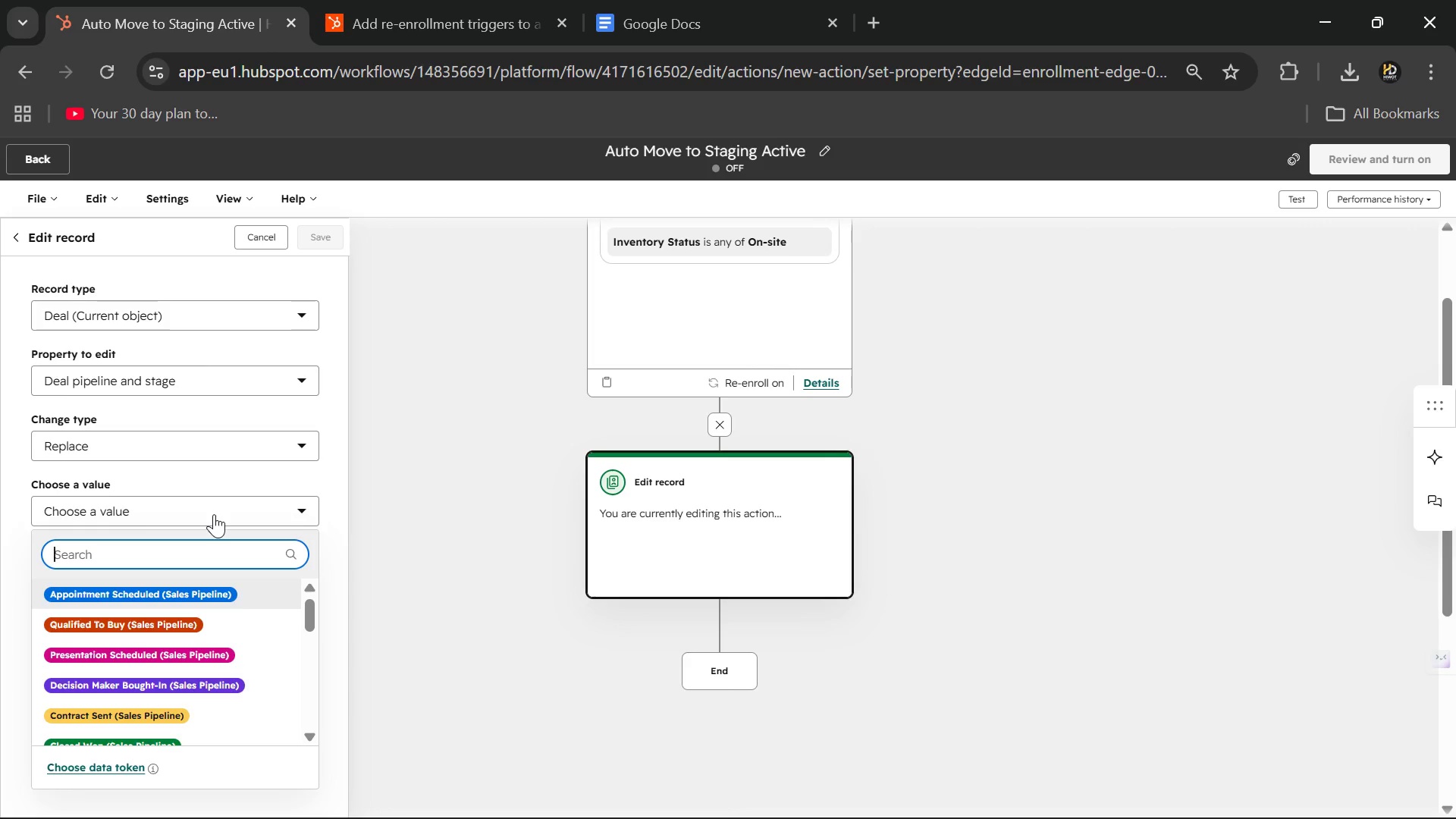 
wait(5.91)
 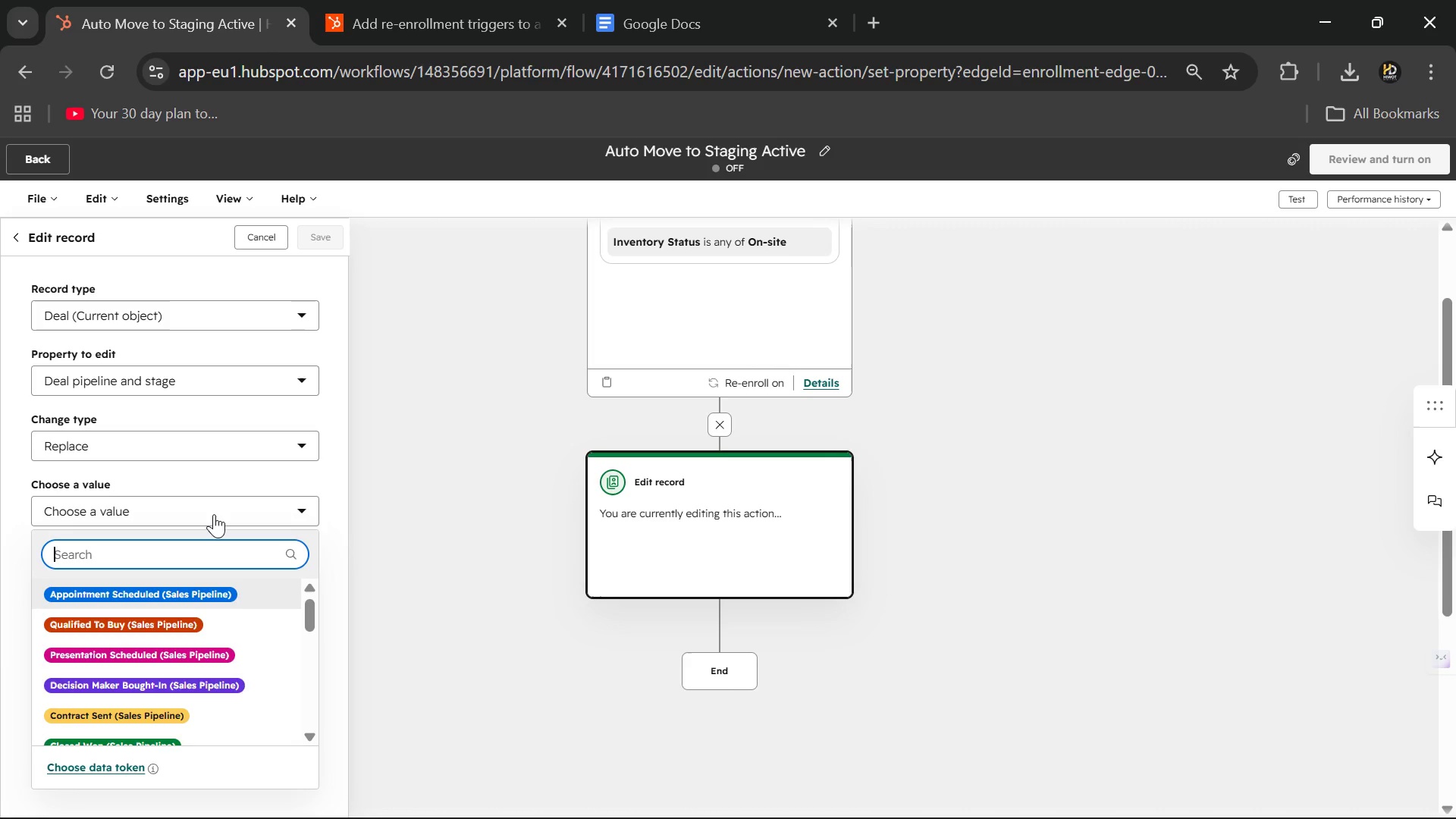 
type(stGE)
key(Backspace)
key(Backspace)
key(Backspace)
key(Backspace)
type(Stage)
 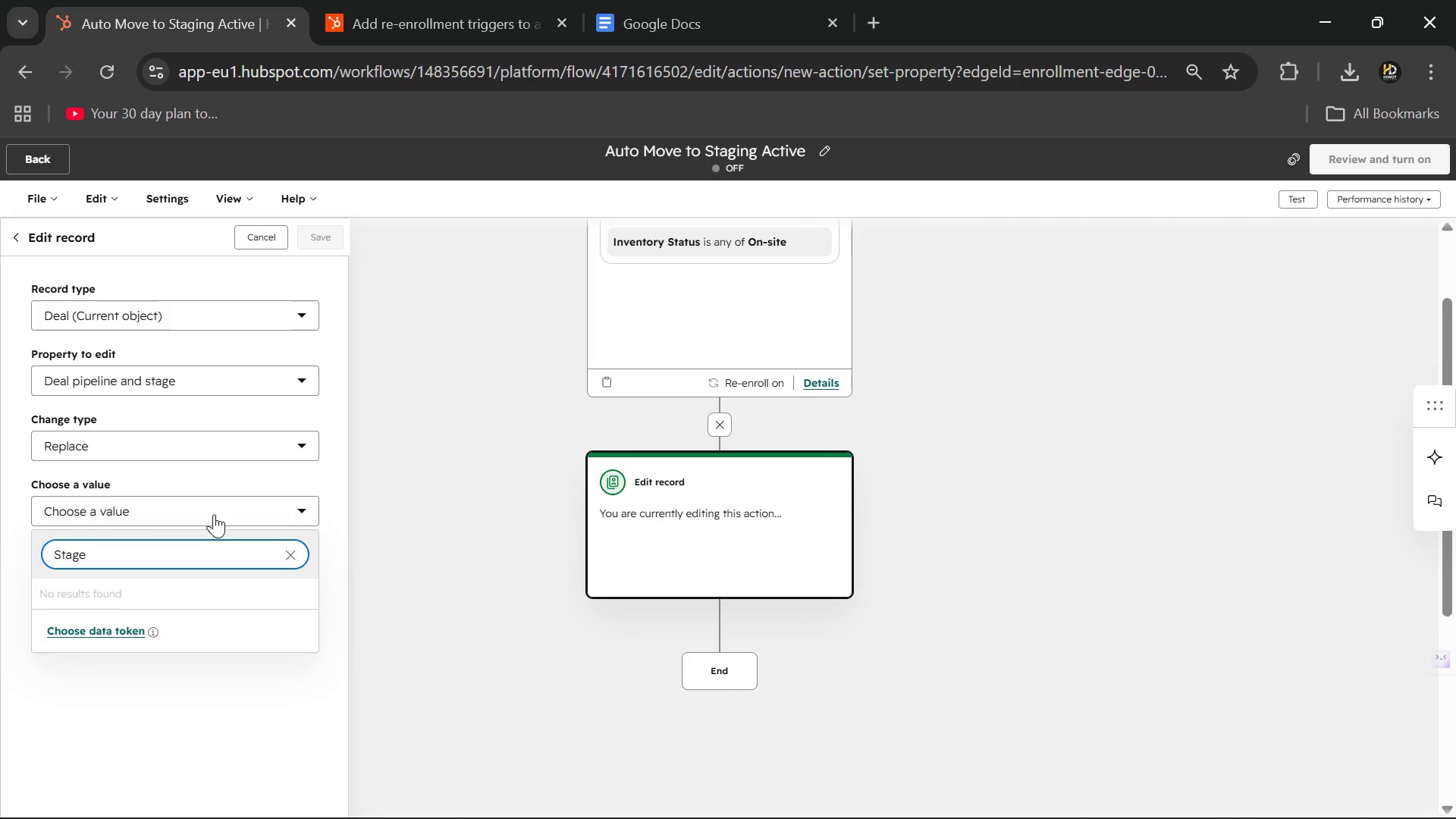 
wait(7.75)
 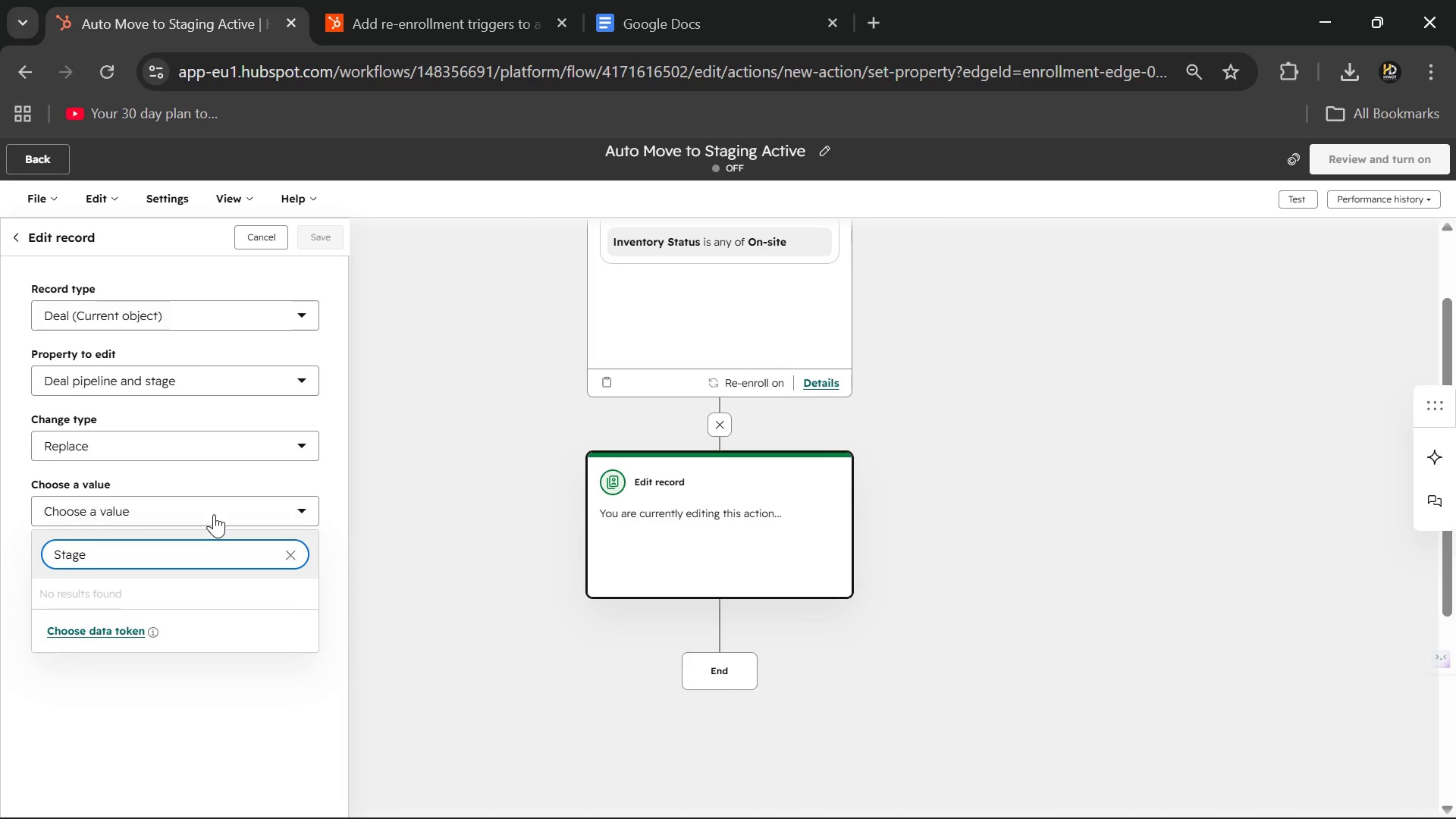 
key(Backspace)
type(ing A)
 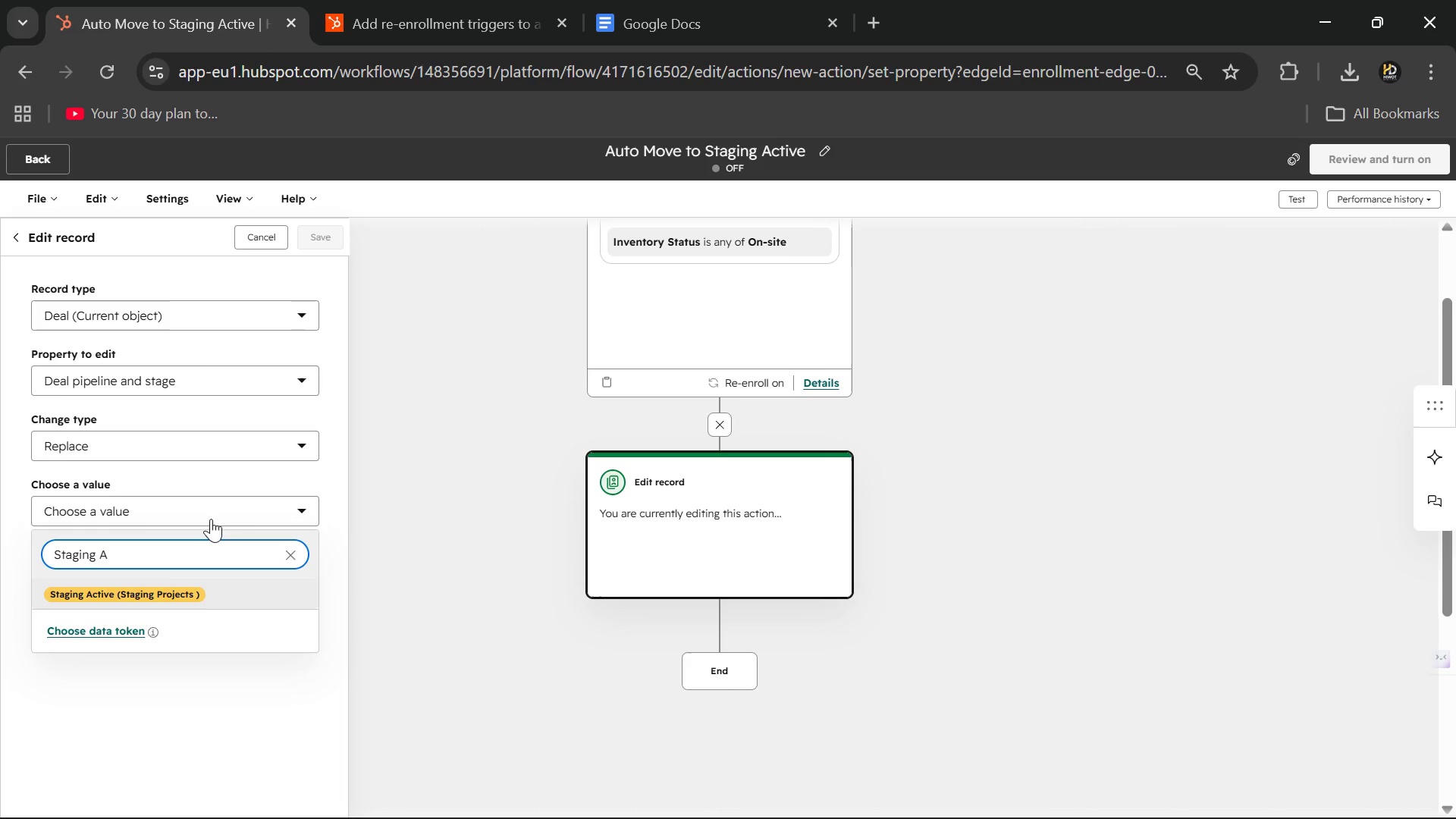 
left_click([146, 596])
 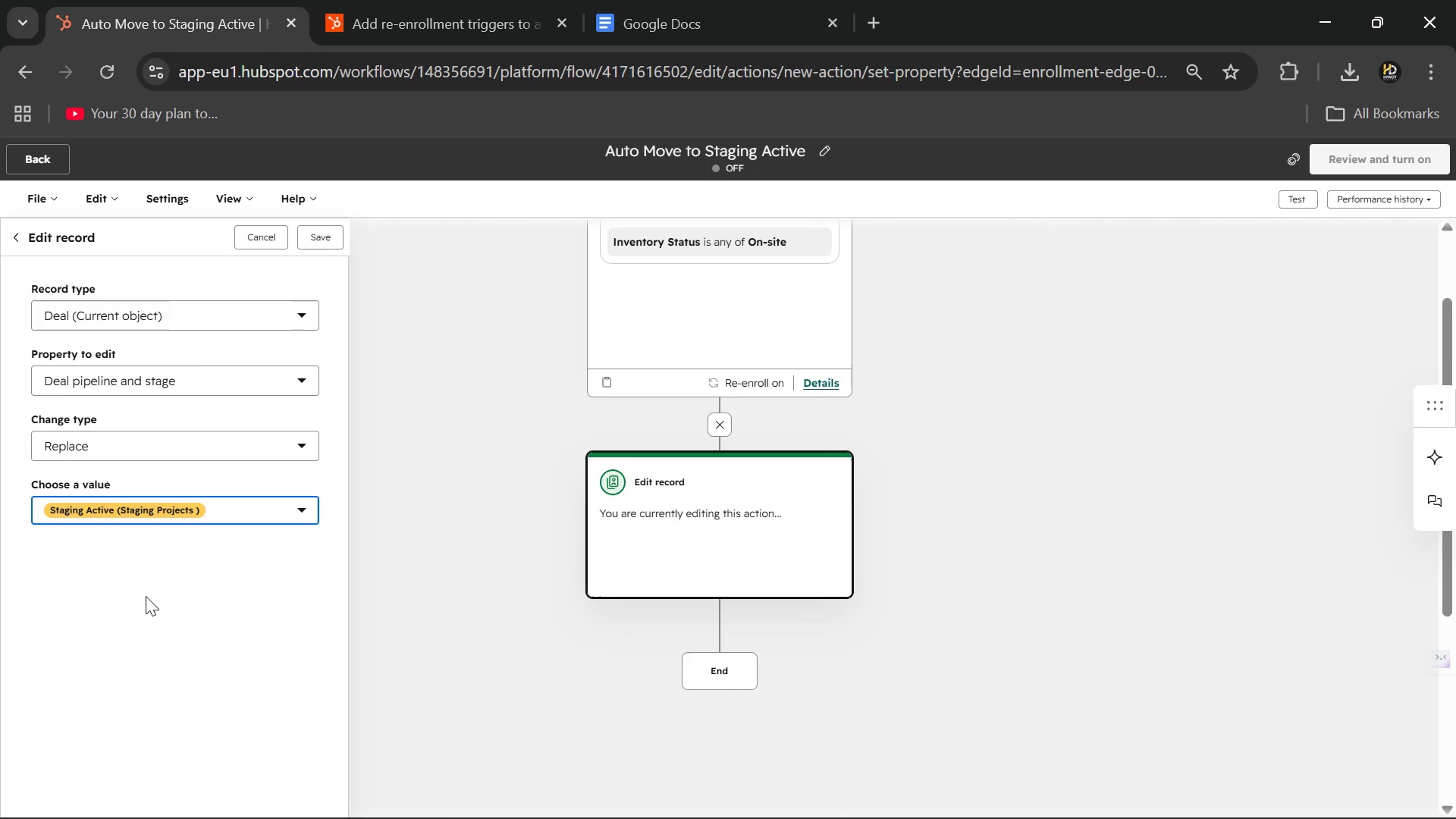 
left_click([146, 596])
 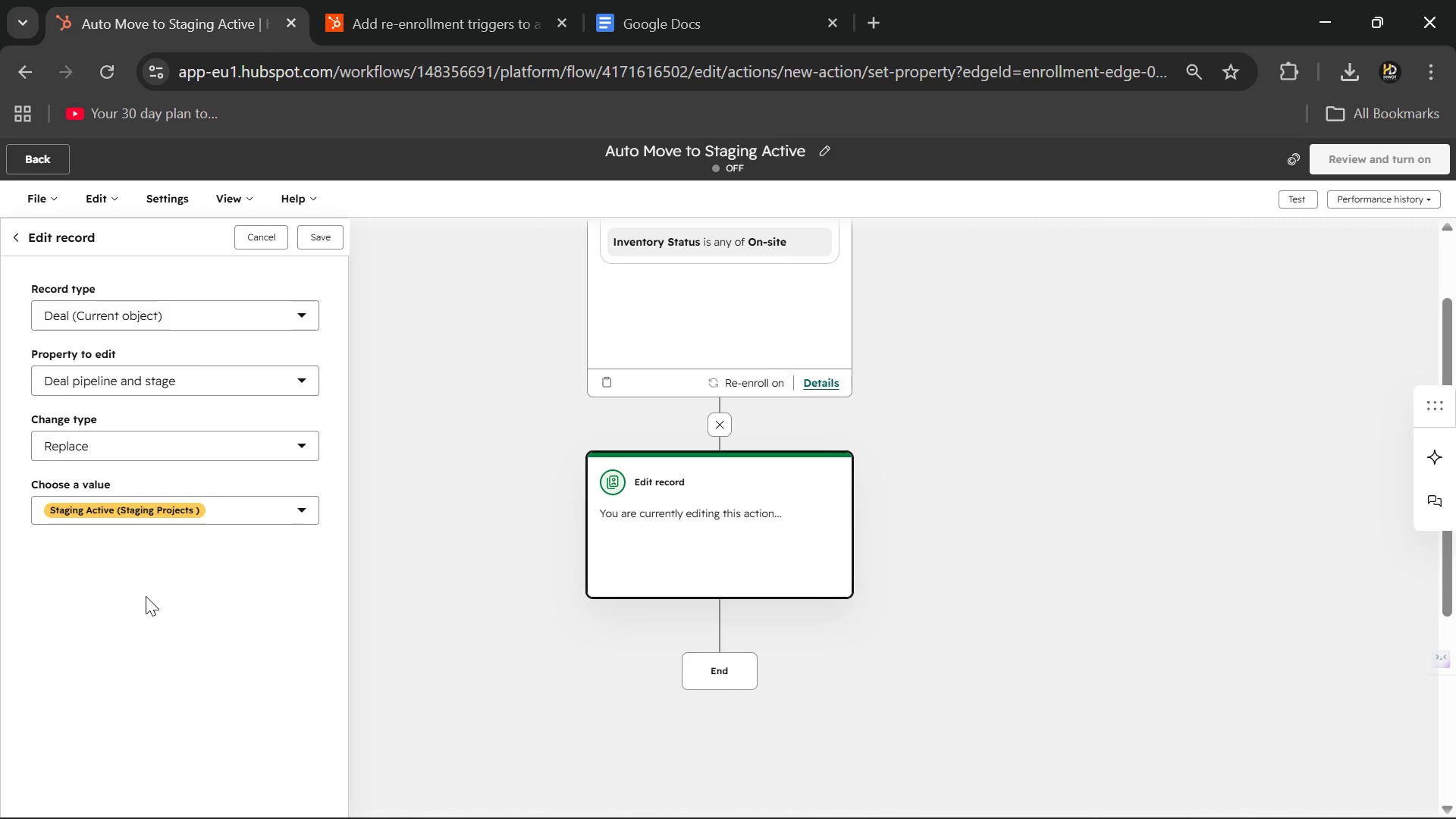 
wait(33.47)
 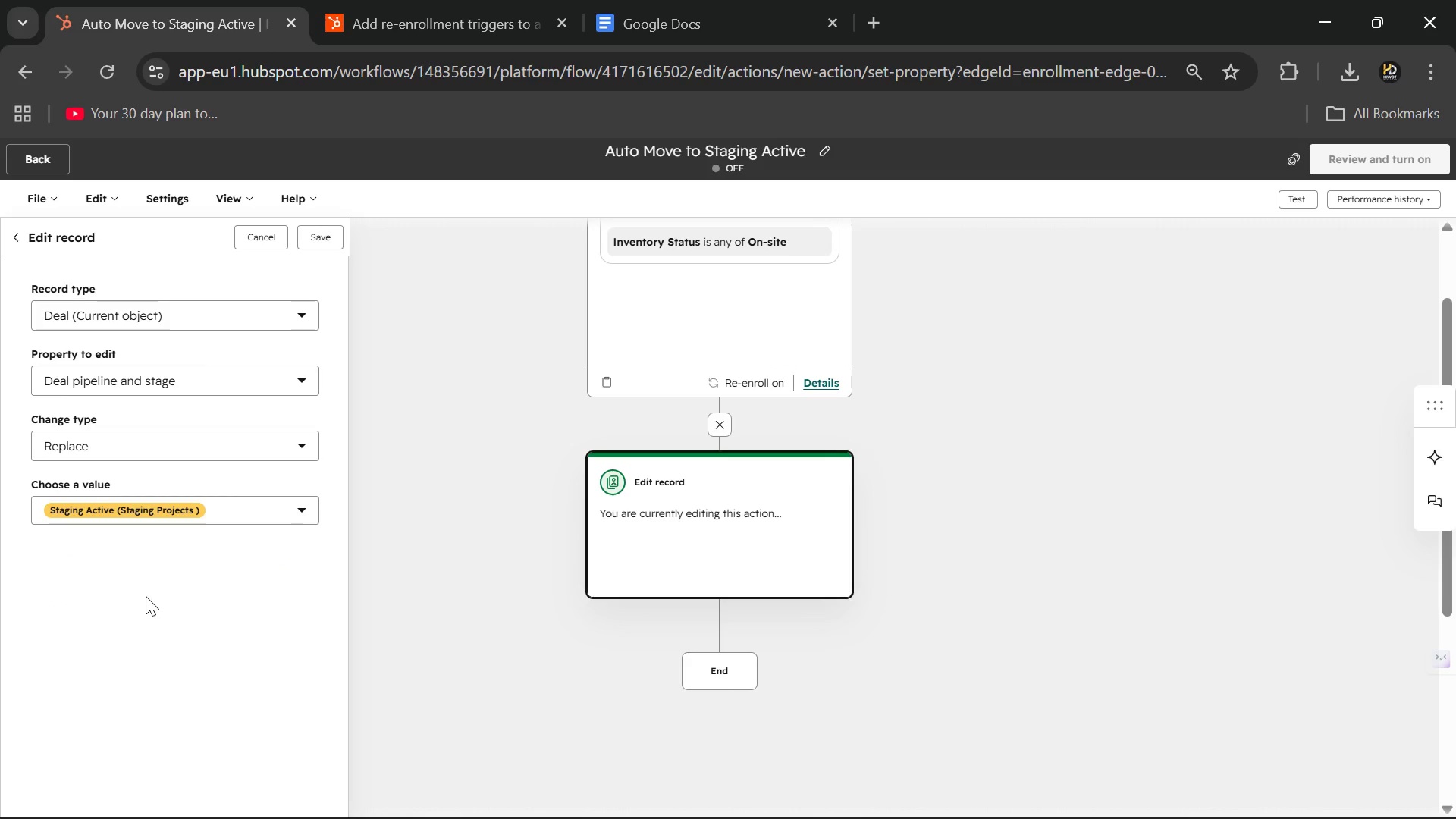 
left_click([301, 245])
 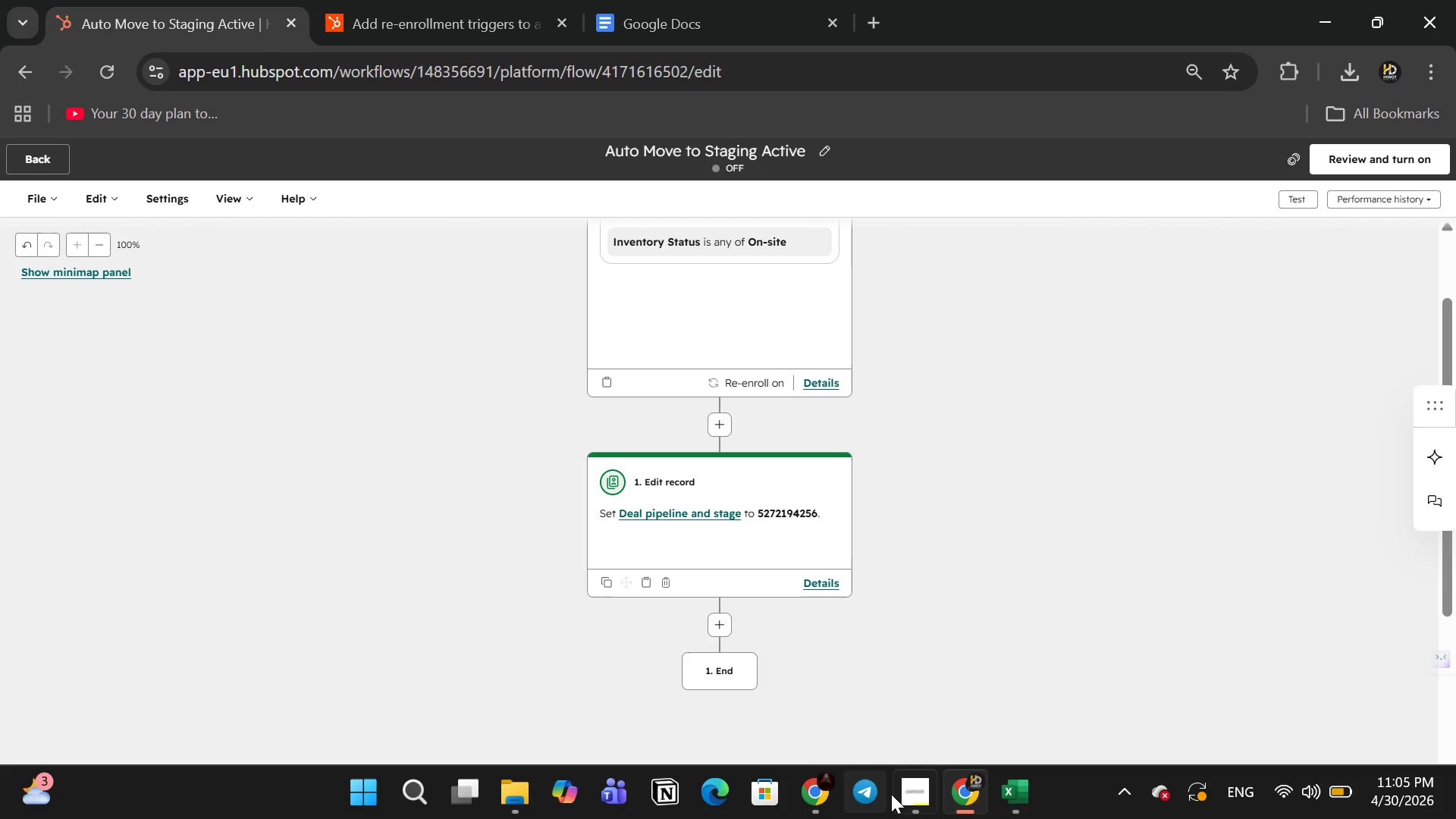 
wait(5.41)
 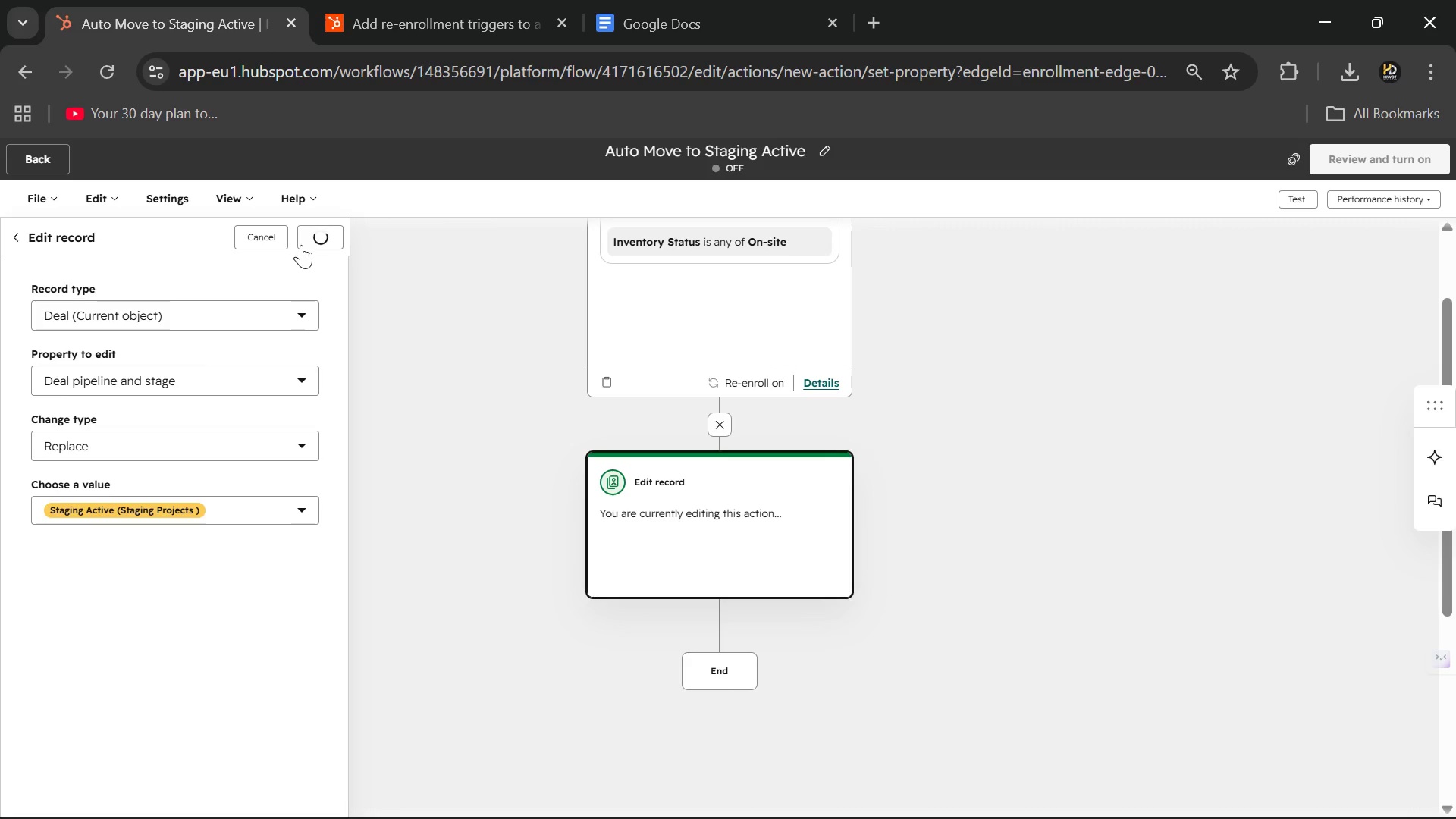 
left_click([903, 802])